 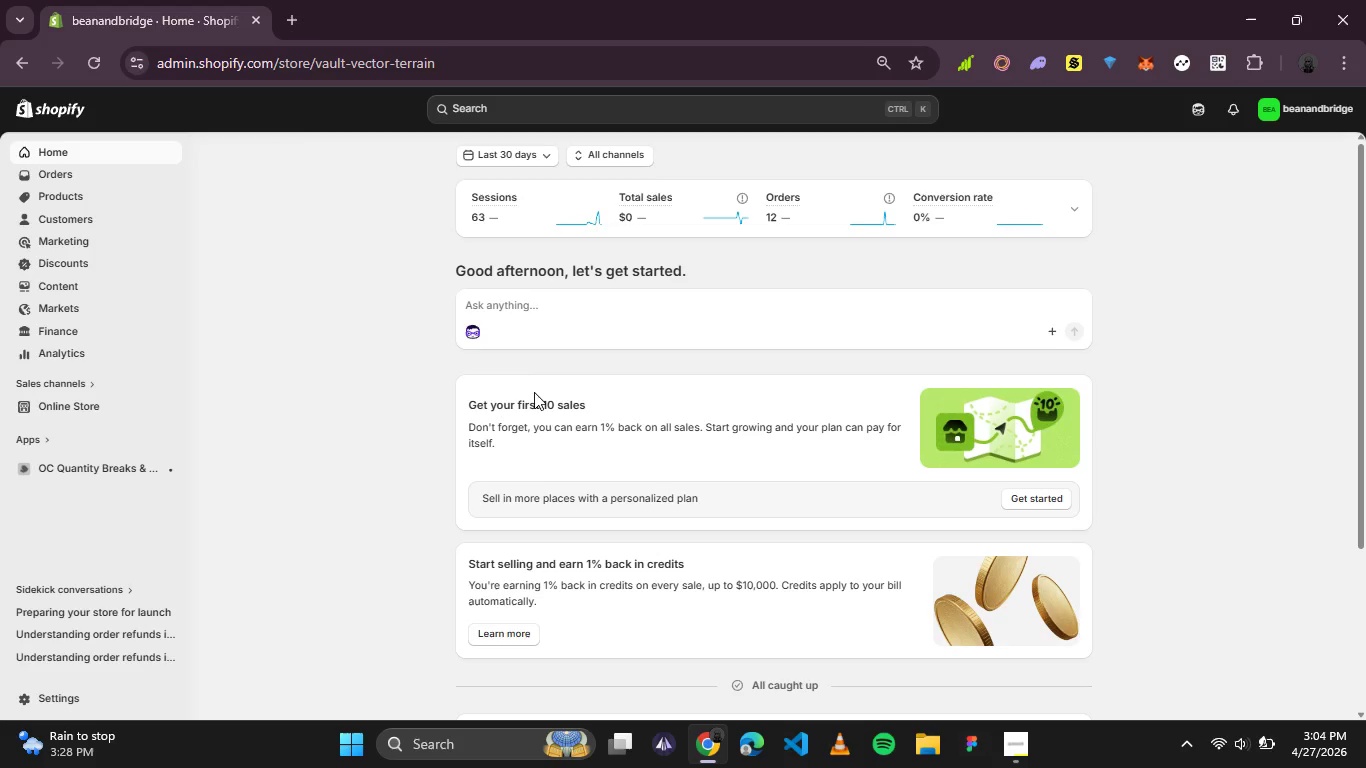 
scroll: coordinate [566, 500], scroll_direction: down, amount: 1.0
 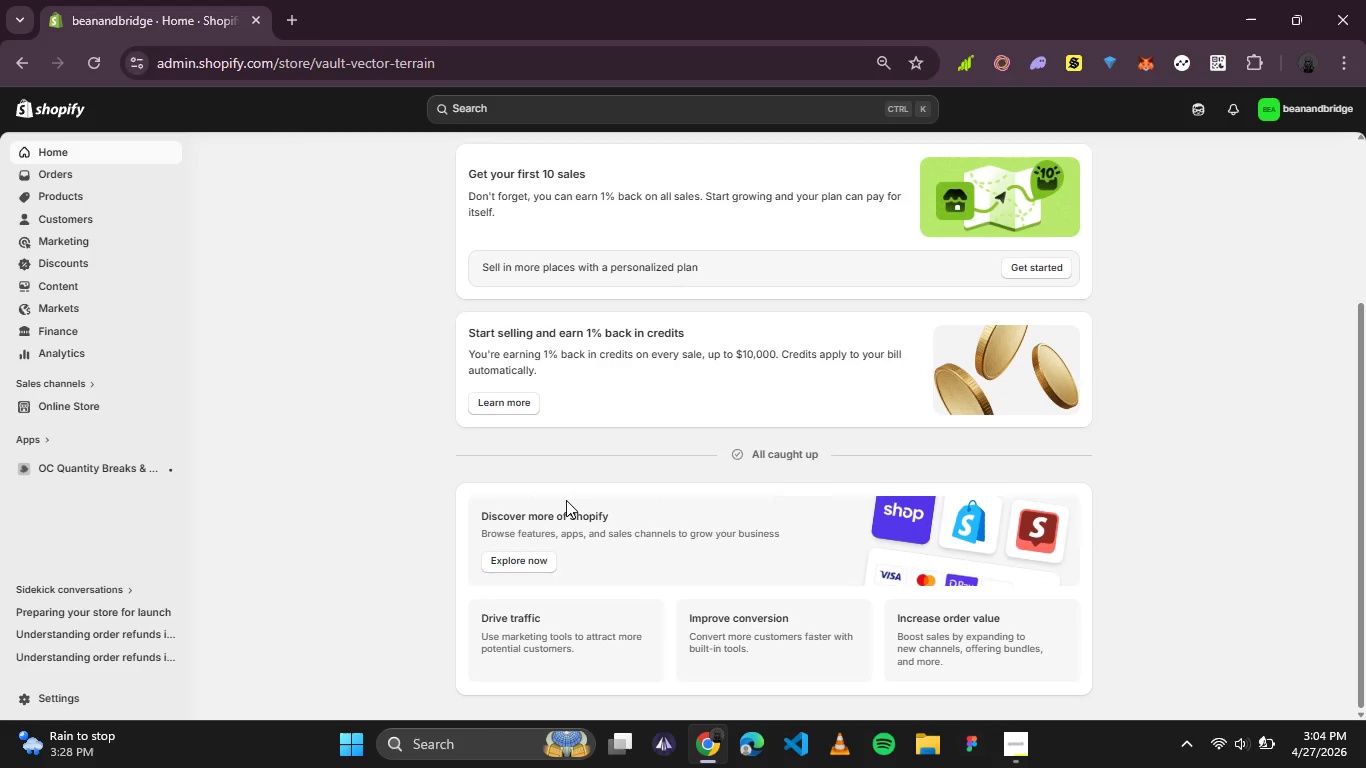 
scroll: coordinate [566, 500], scroll_direction: up, amount: 1.0
 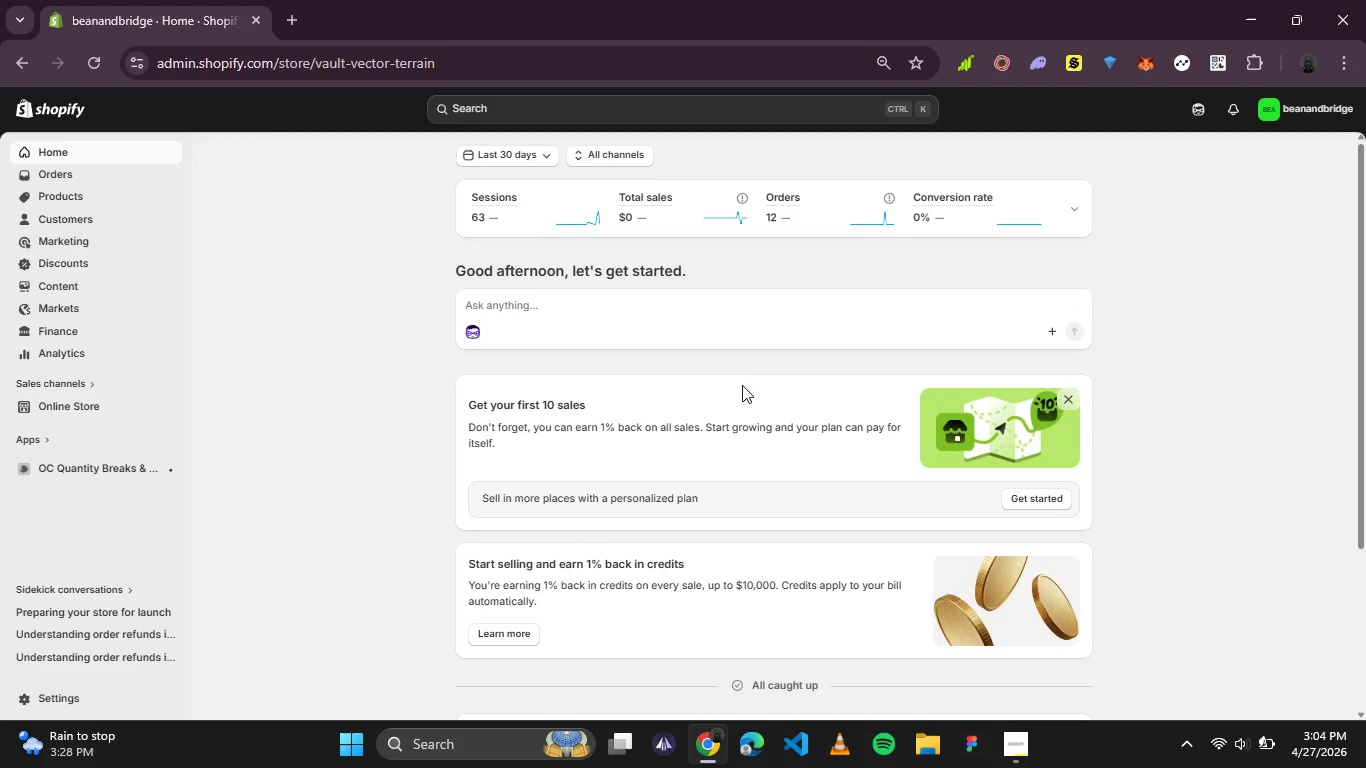 
left_click([736, 374])
 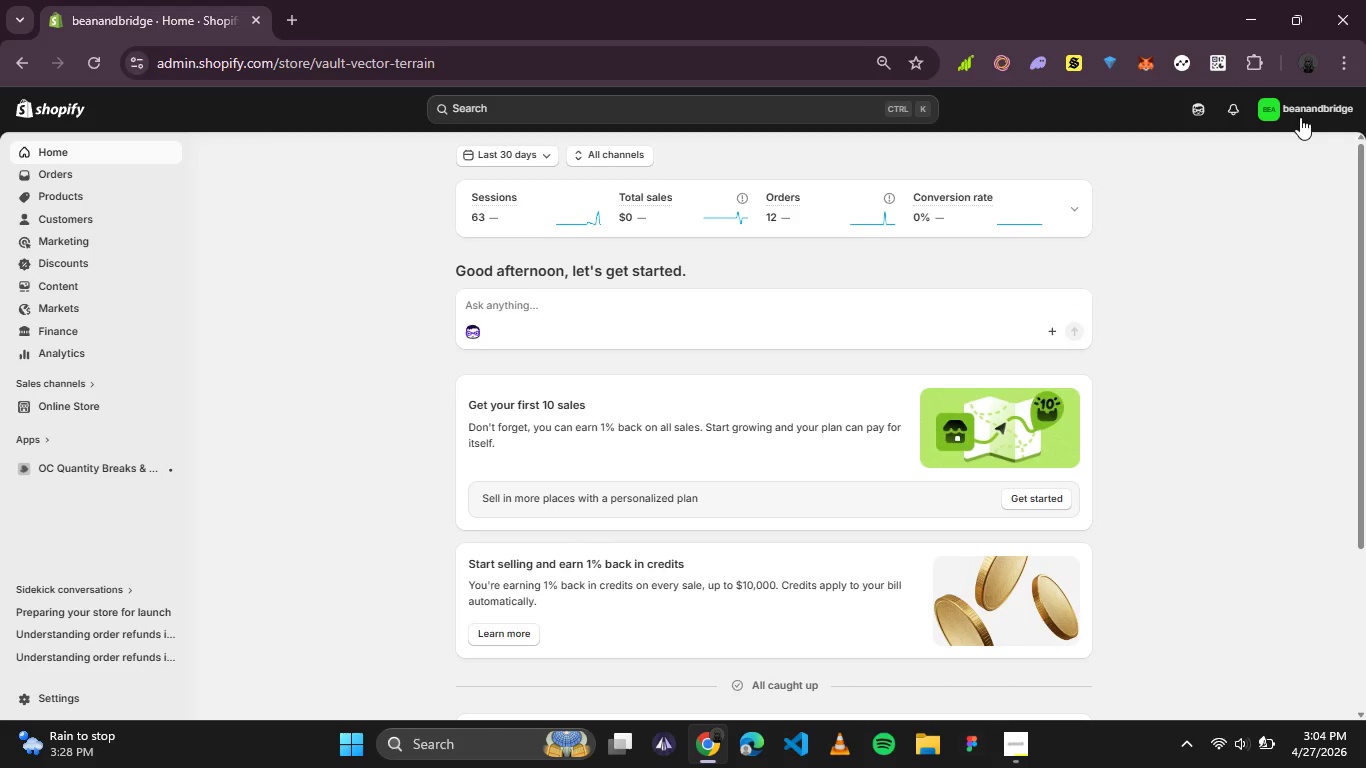 
left_click([1300, 117])
 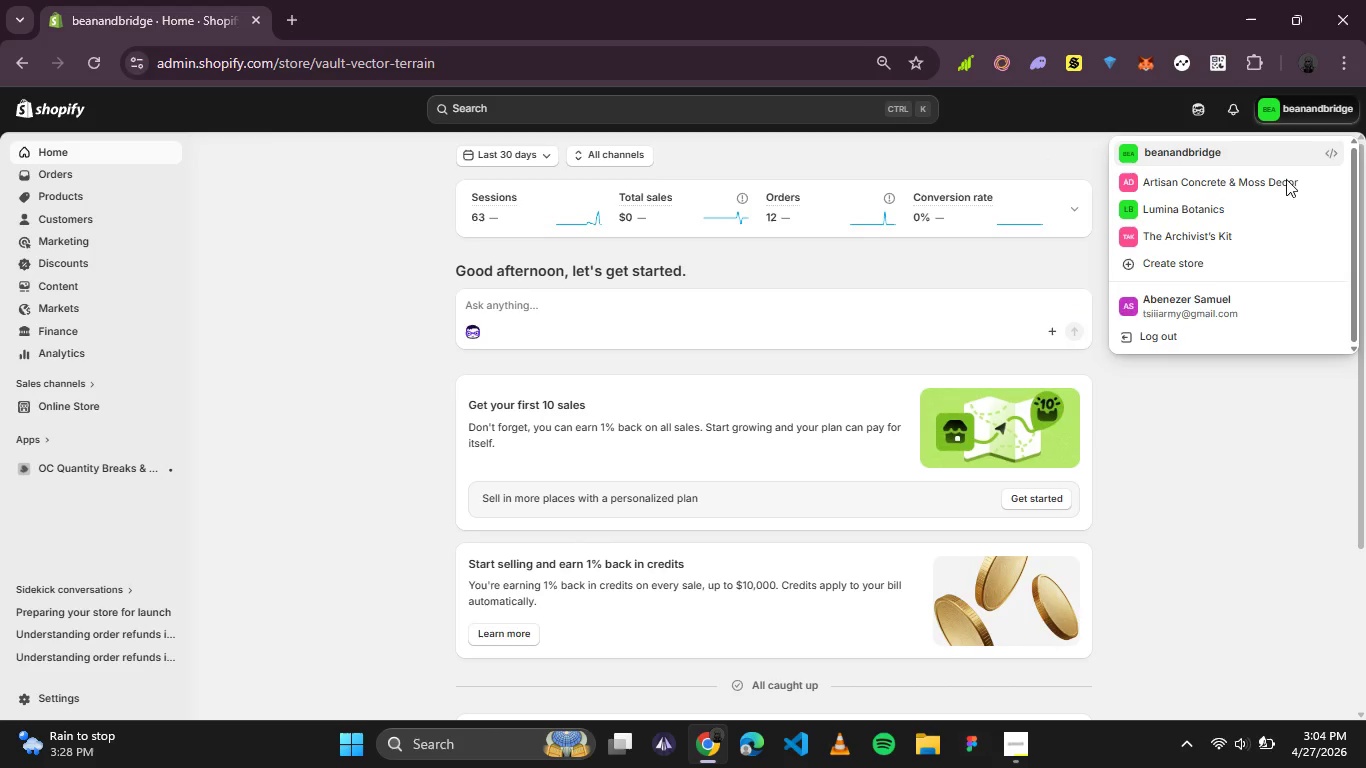 
left_click([823, 341])
 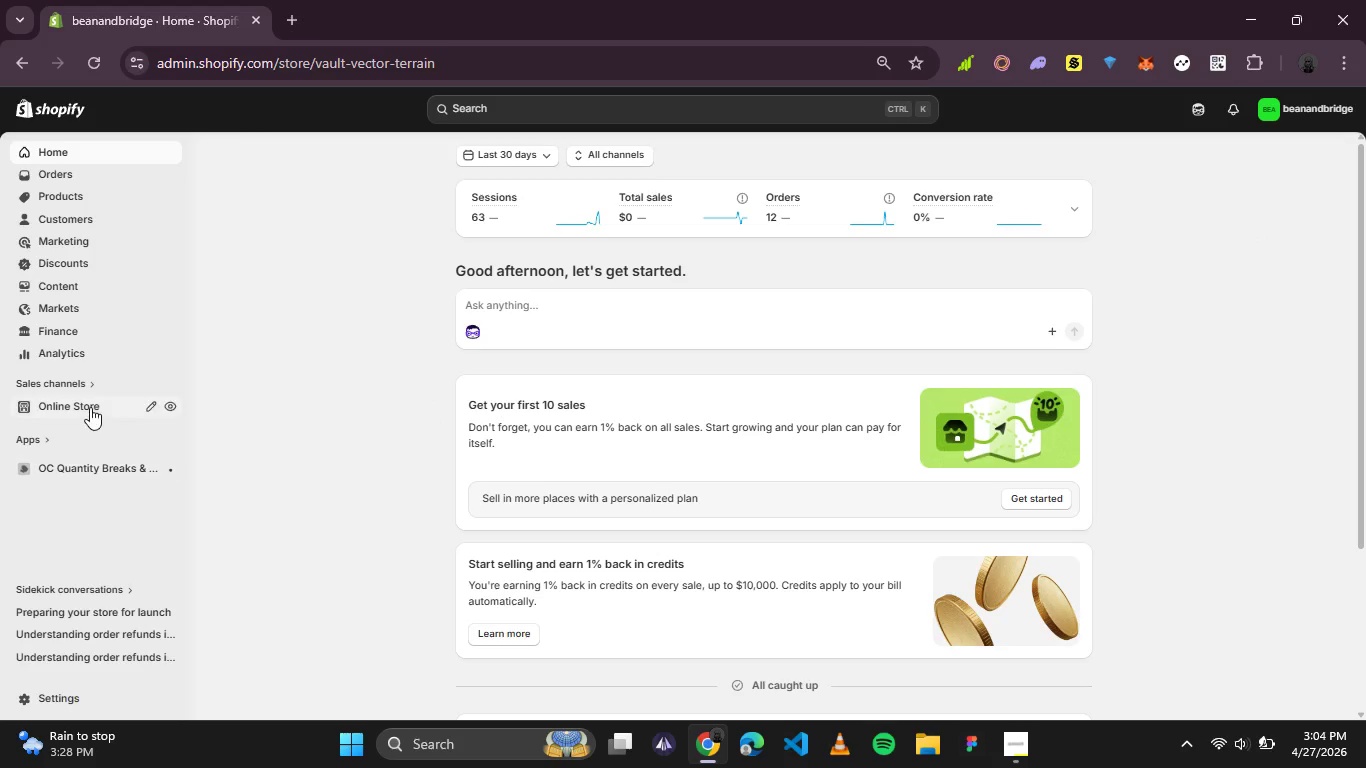 
left_click([90, 405])
 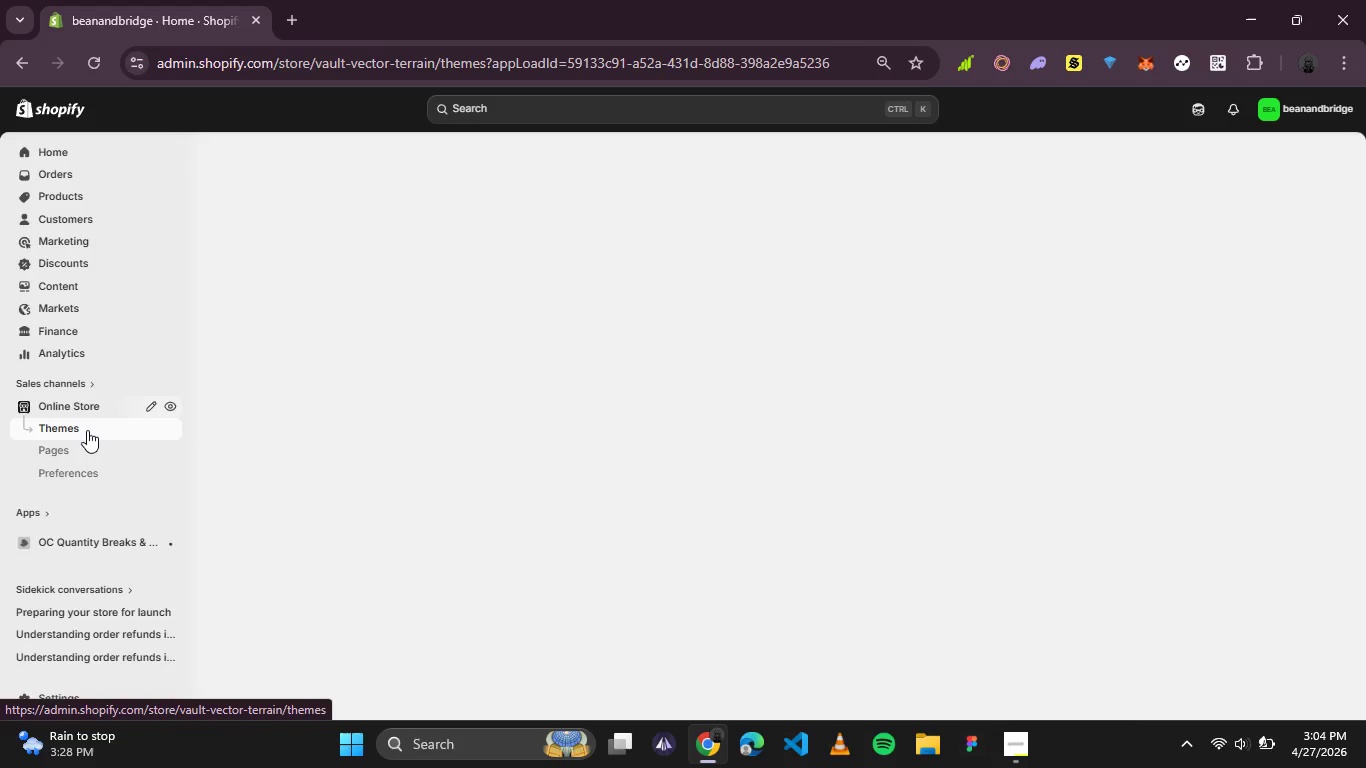 
left_click([87, 469])
 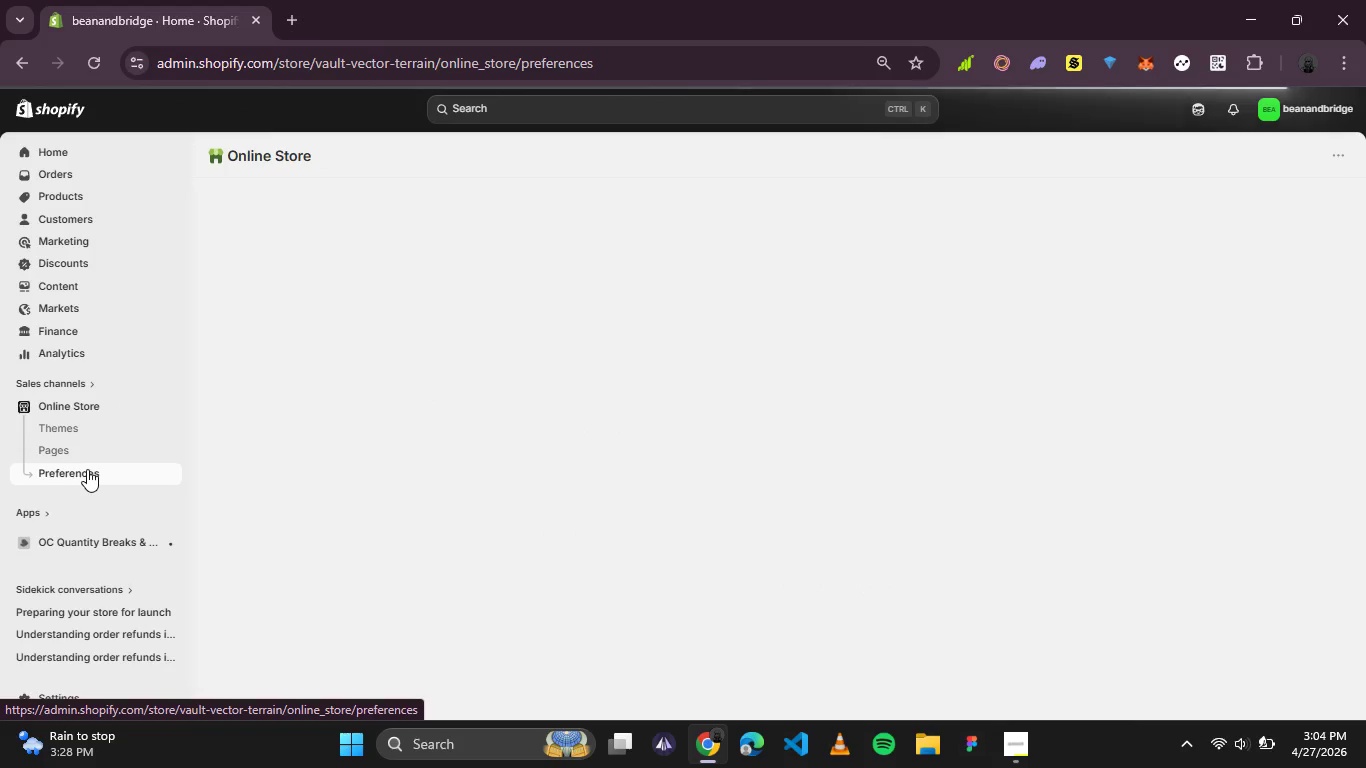 
wait(10.11)
 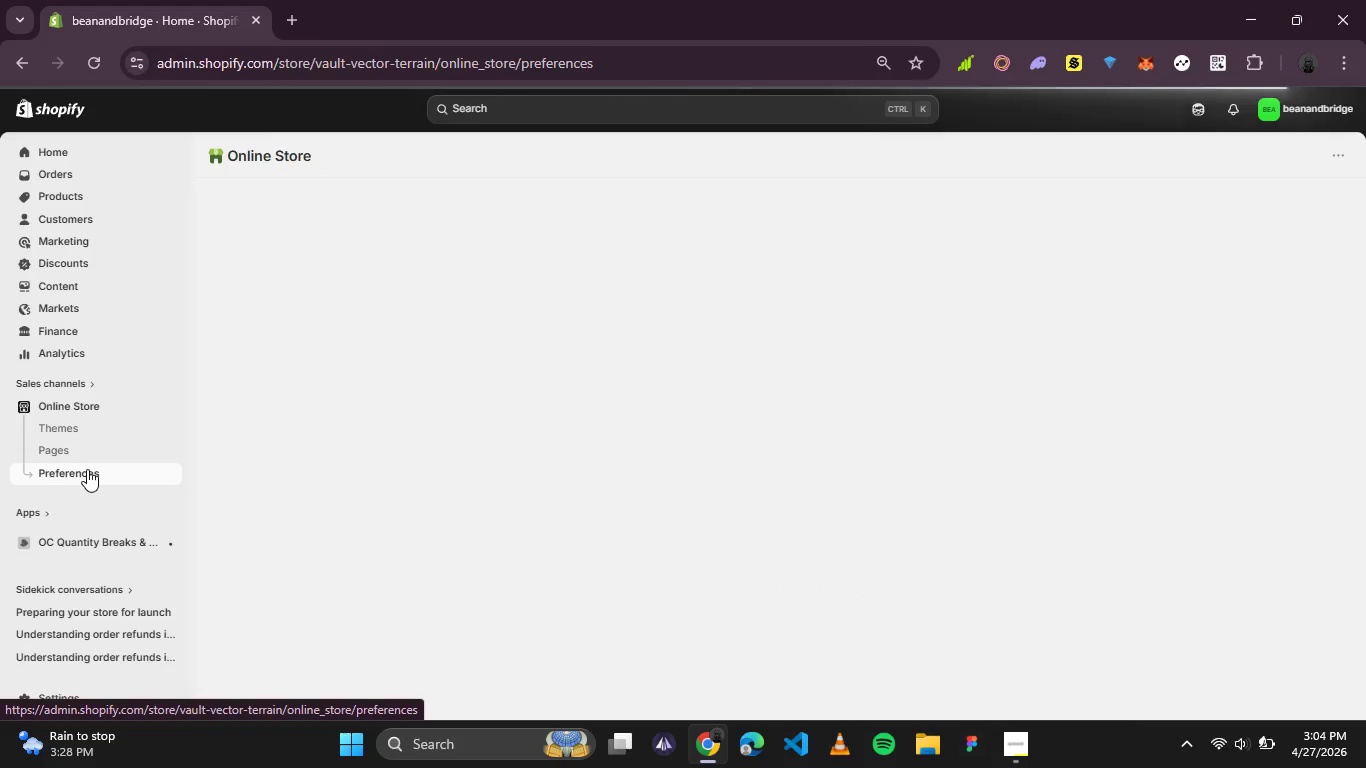 
left_click([1115, 287])
 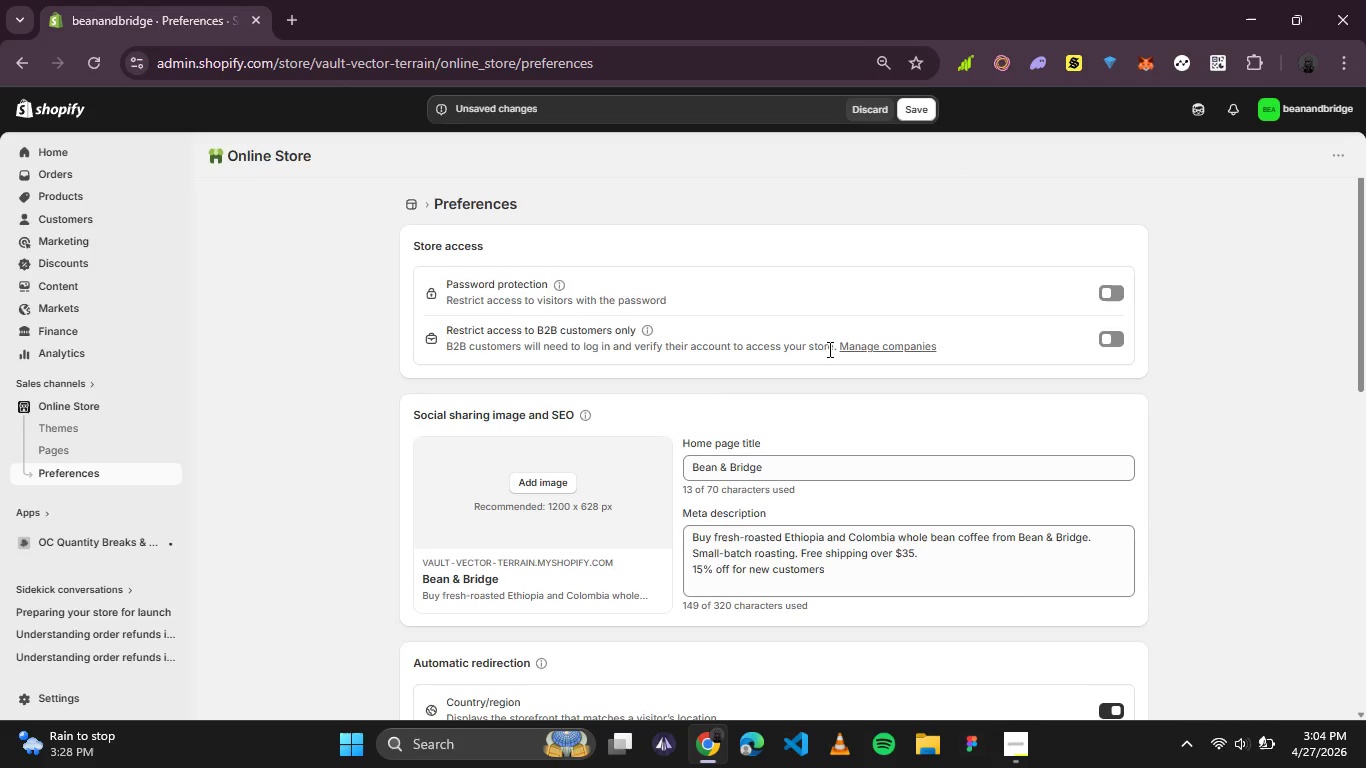 
scroll: coordinate [828, 349], scroll_direction: none, amount: 0.0
 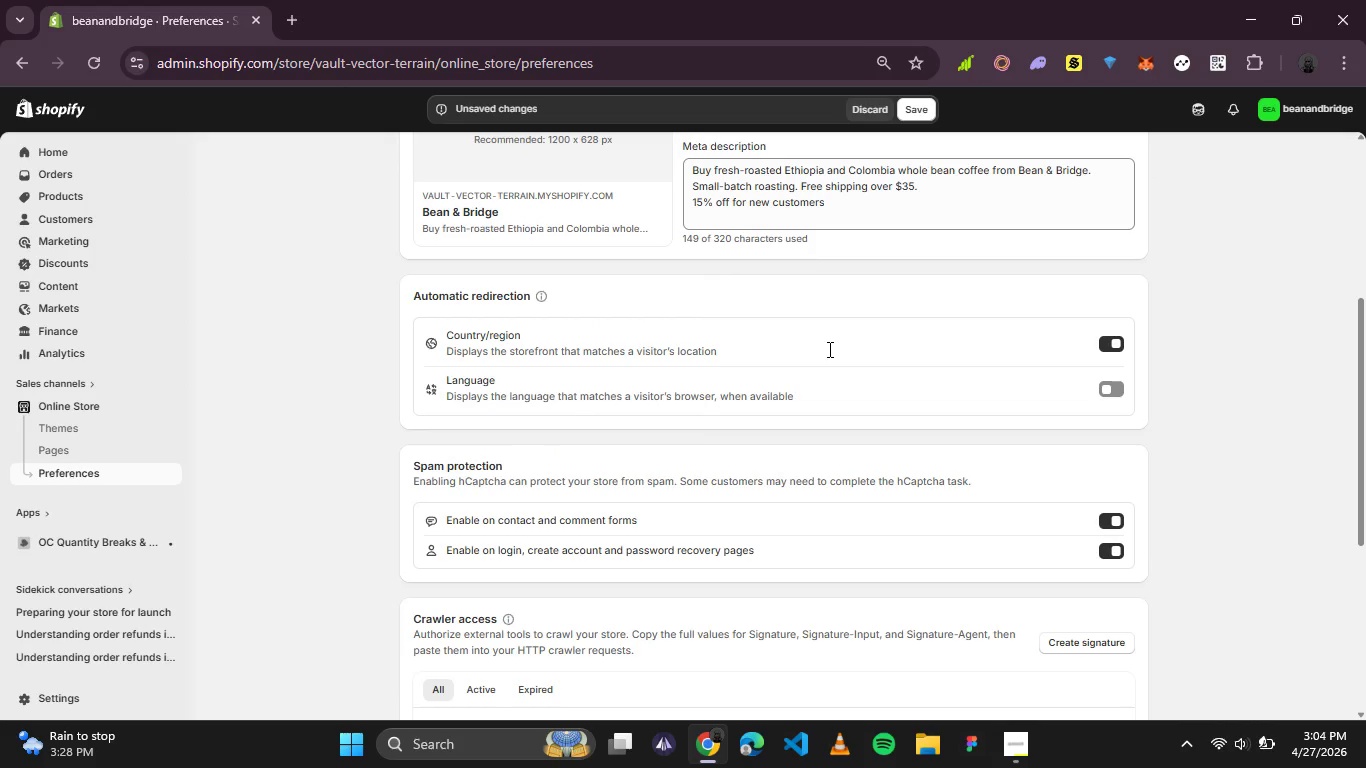 
wait(8.52)
 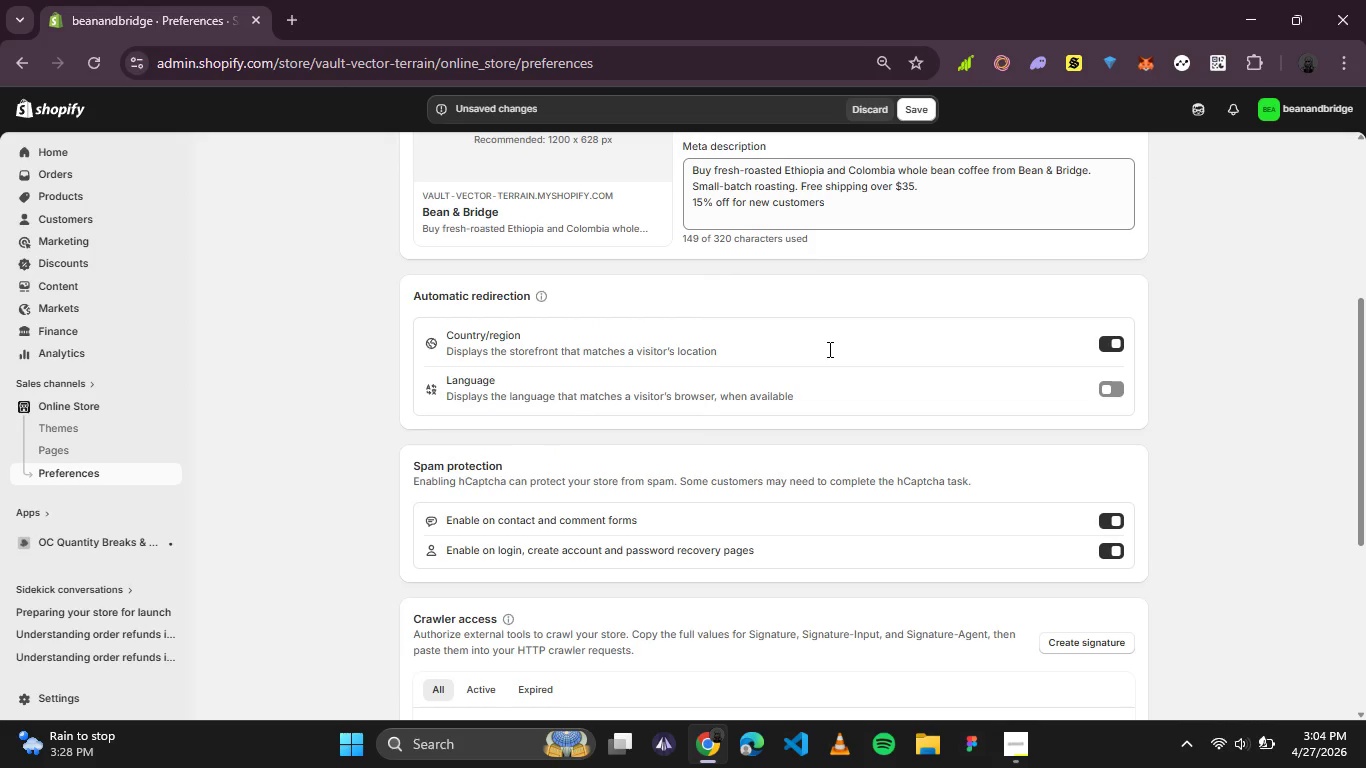 
scroll: coordinate [602, 315], scroll_direction: up, amount: 2.0
 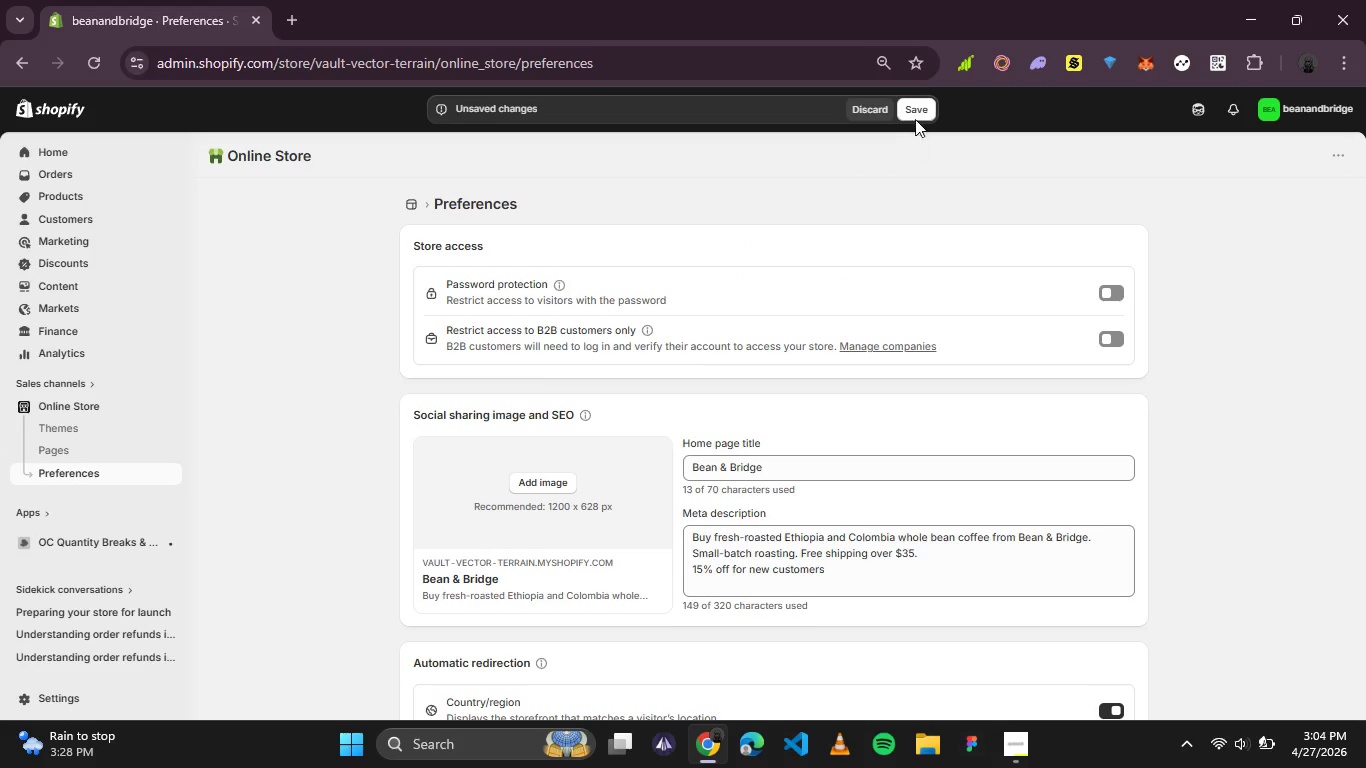 
left_click([922, 105])
 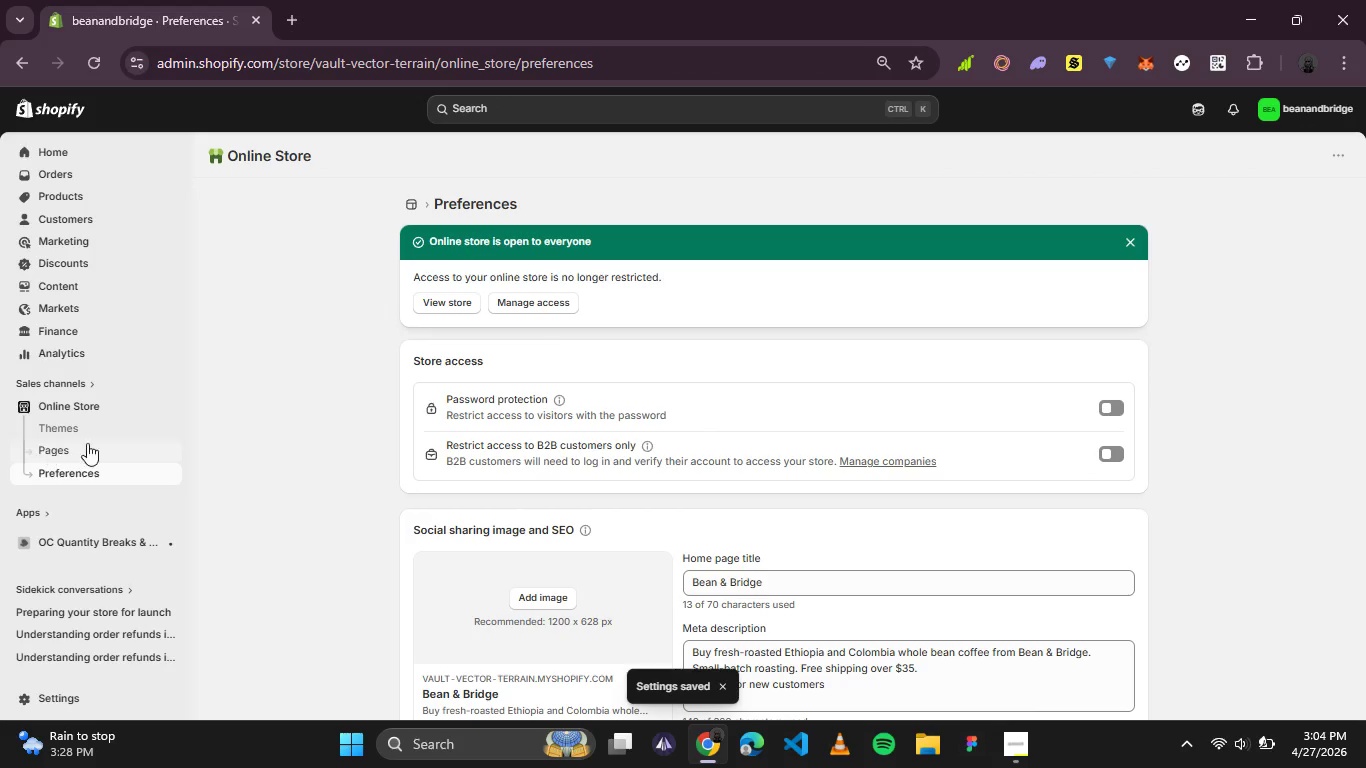 
wait(7.95)
 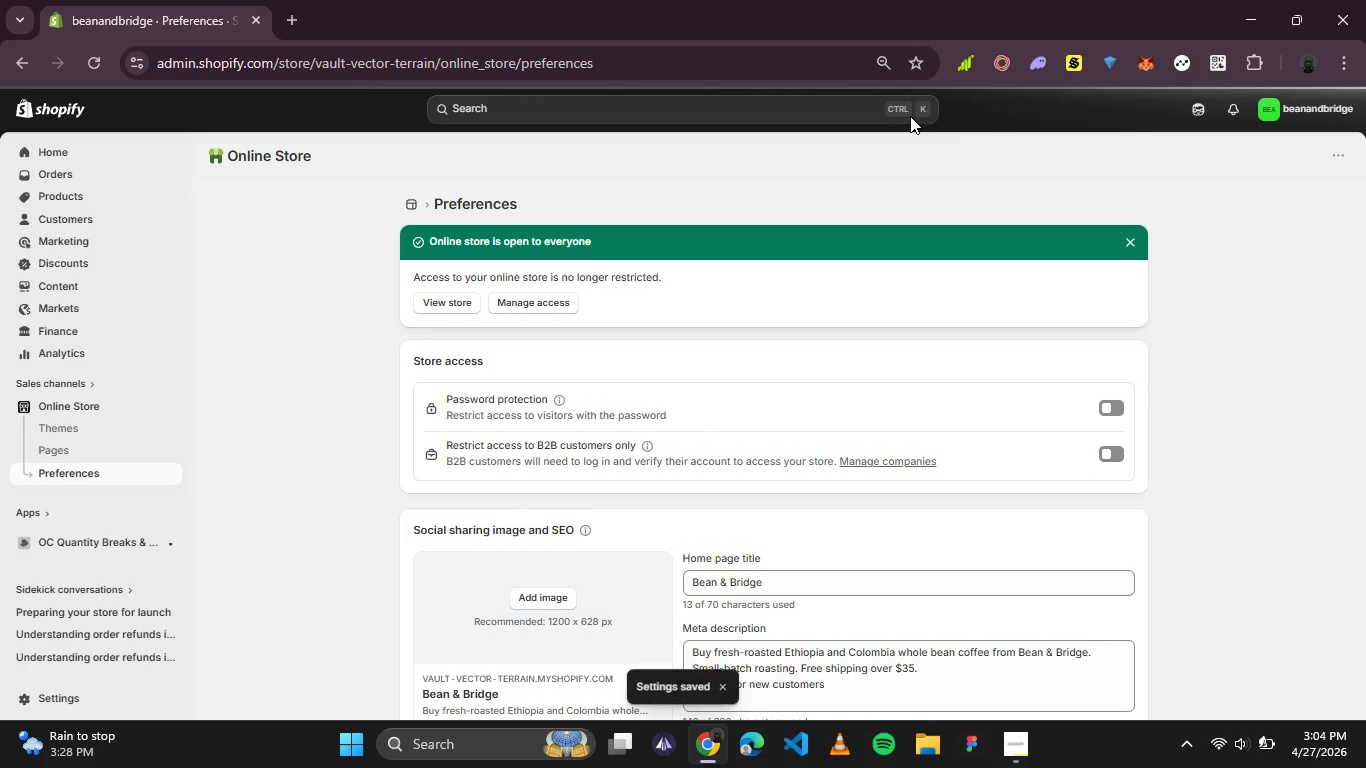 
left_click([52, 154])
 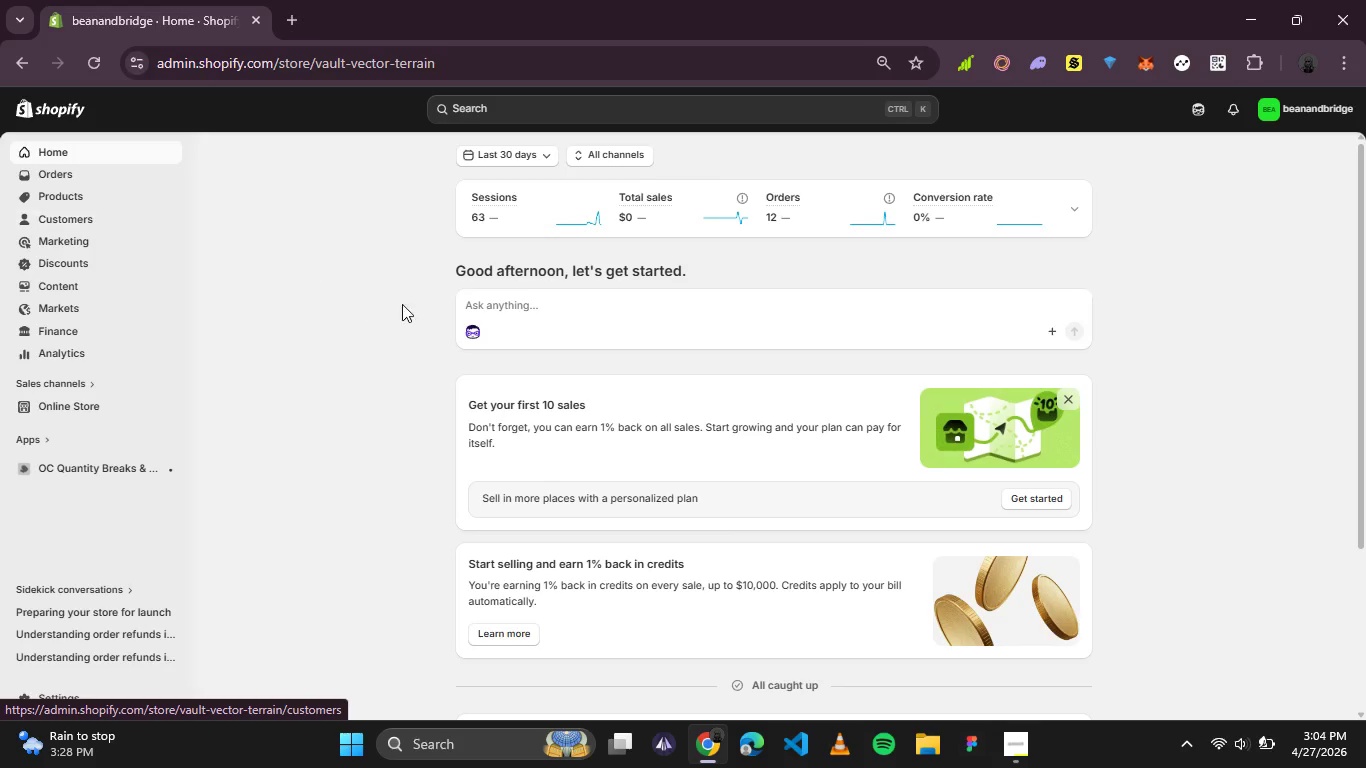 
scroll: coordinate [537, 462], scroll_direction: none, amount: 0.0
 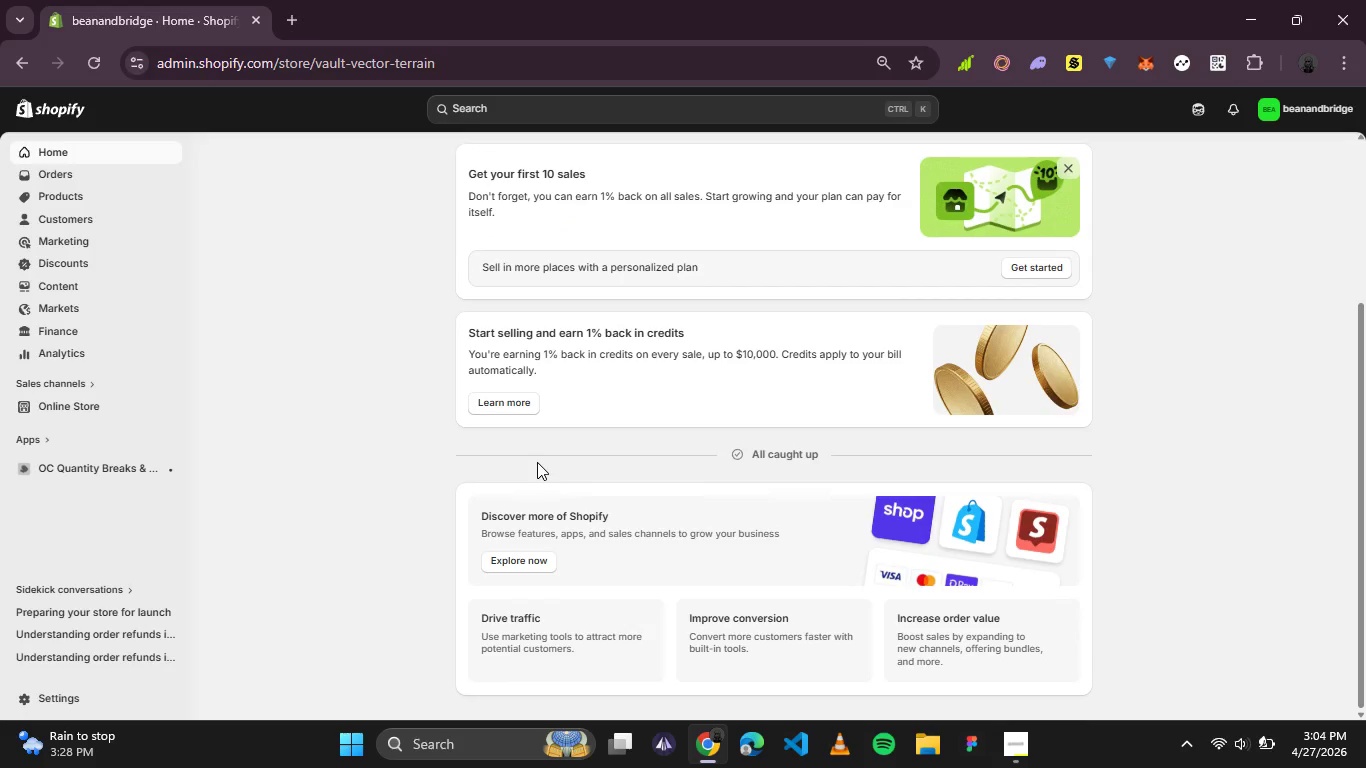 
scroll: coordinate [537, 462], scroll_direction: down, amount: 3.0
 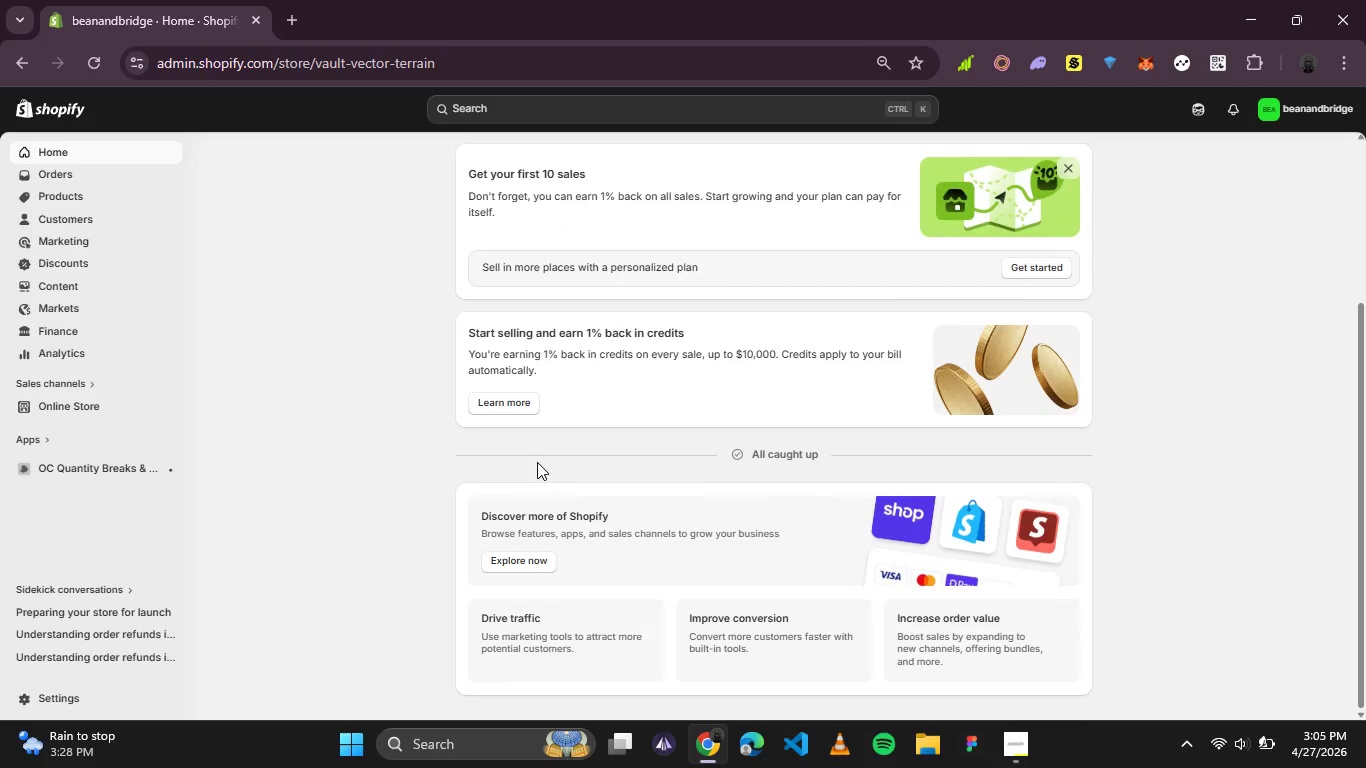 
scroll: coordinate [537, 462], scroll_direction: up, amount: 4.0
 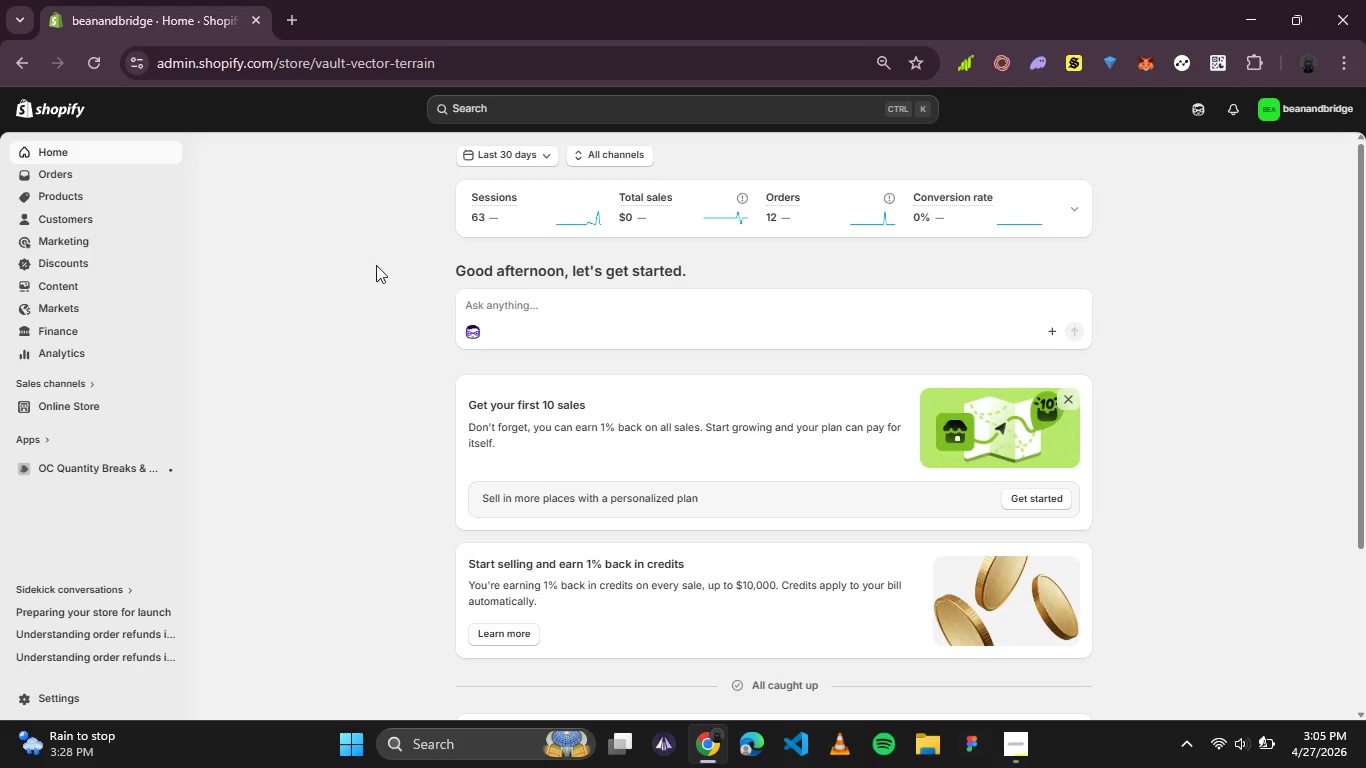 
left_click([642, 278])
 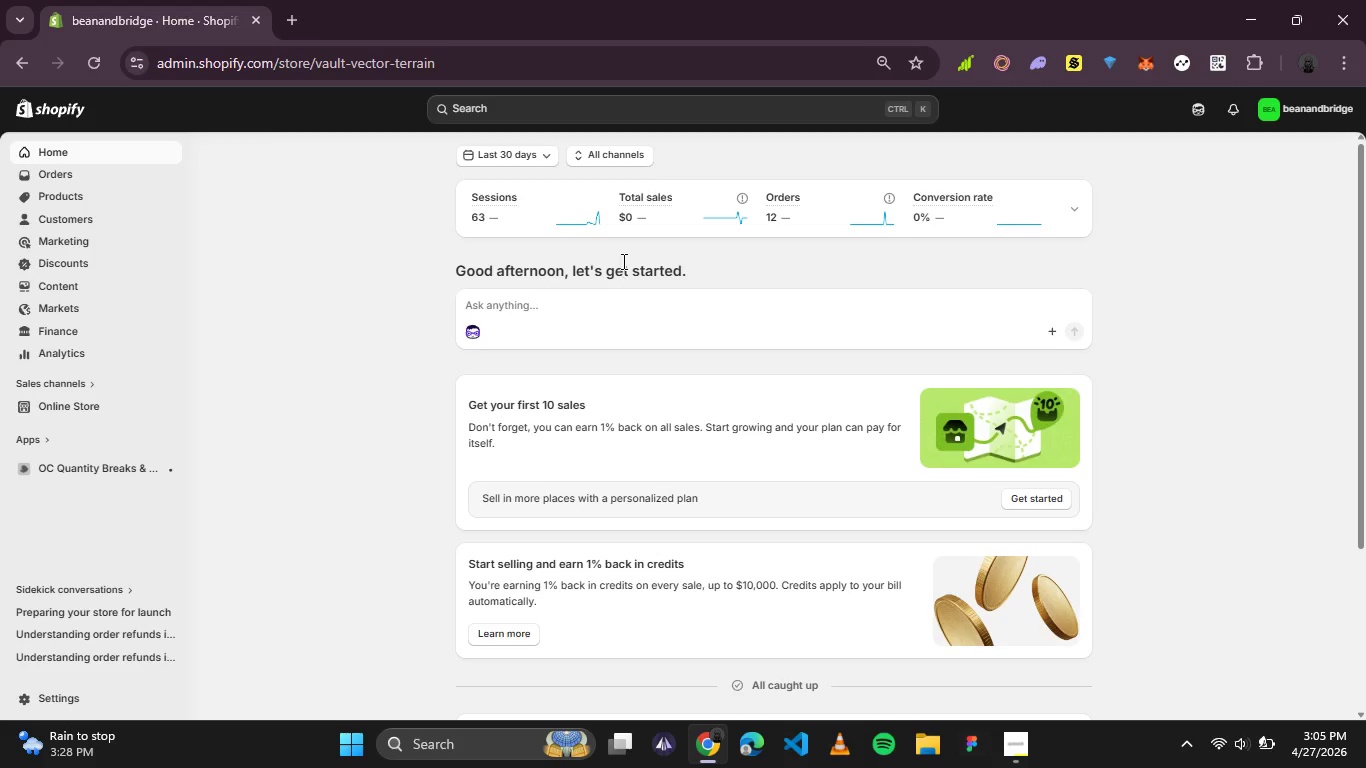 
left_click([622, 261])
 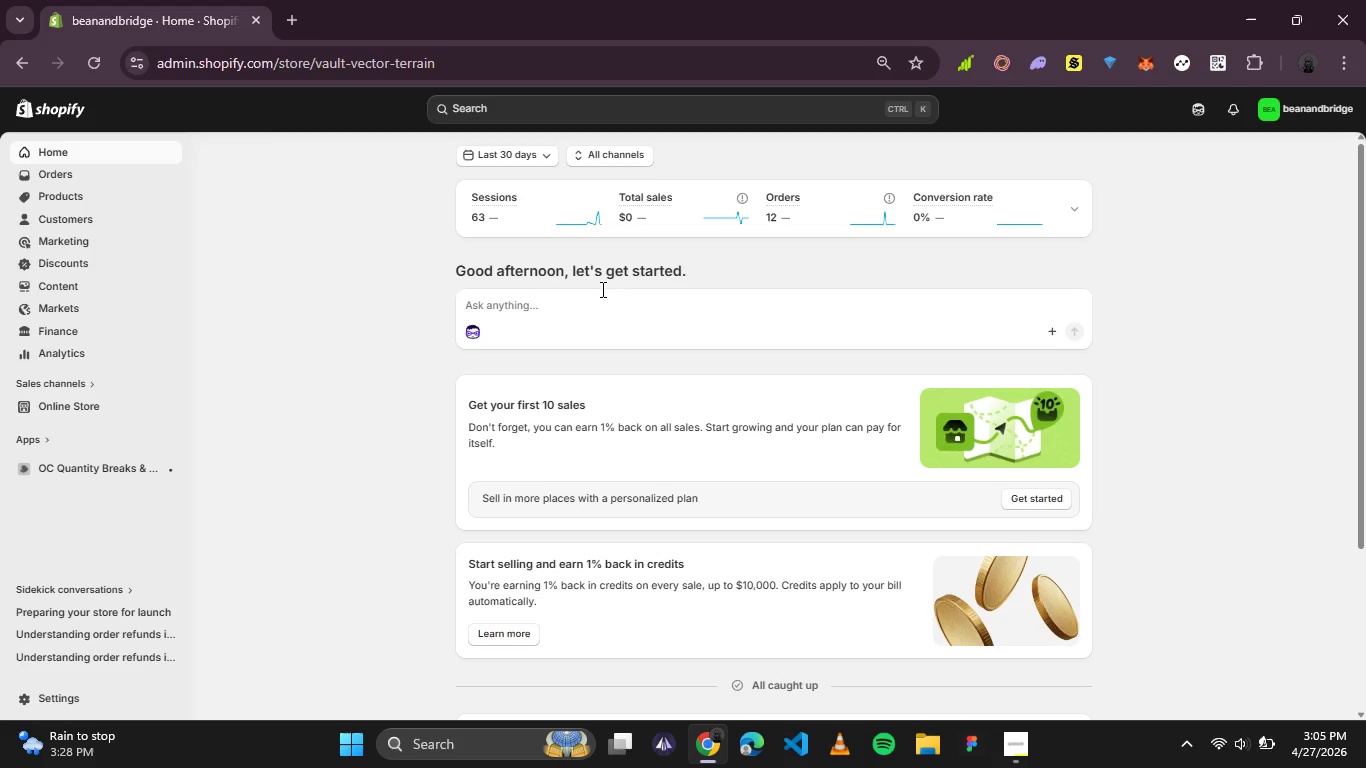 
left_click([605, 275])
 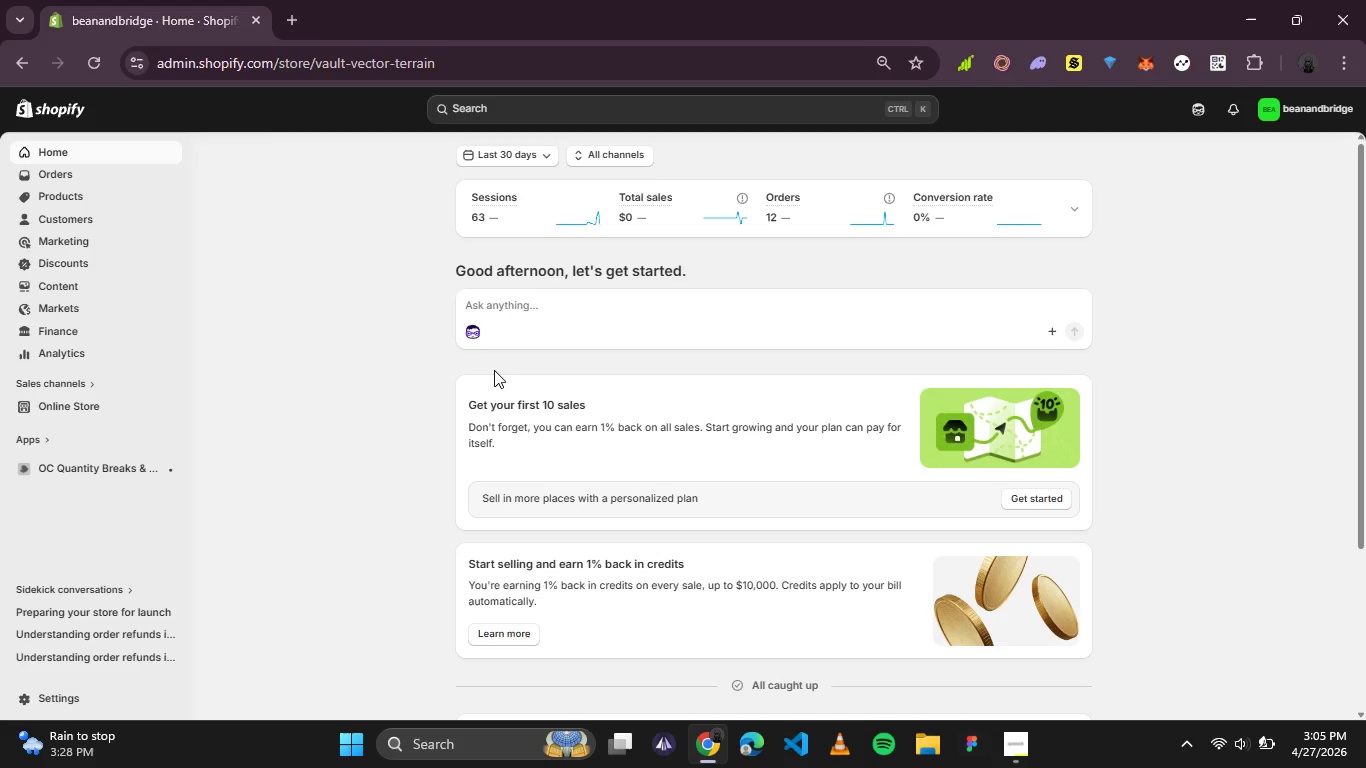 
scroll: coordinate [1213, 326], scroll_direction: down, amount: 2.0
 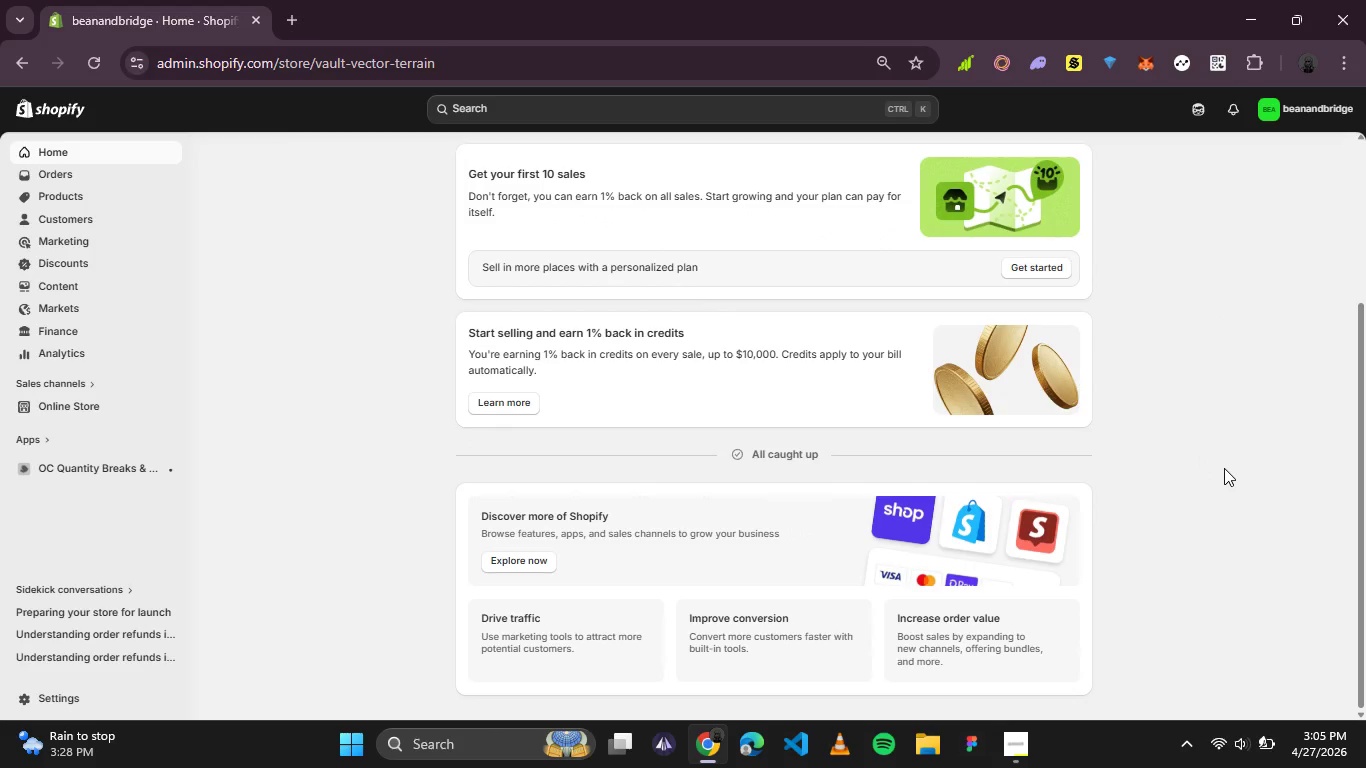 
left_click([1224, 468])
 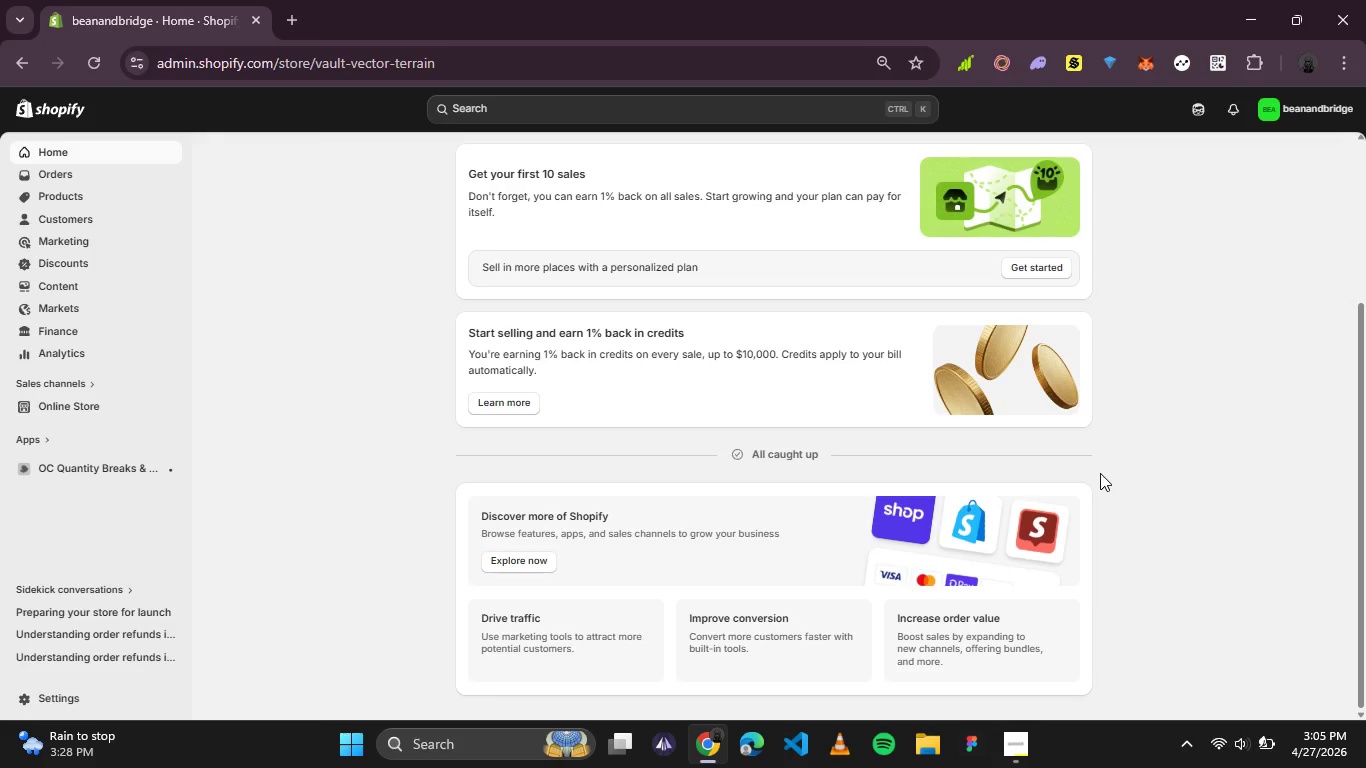 
wait(5.77)
 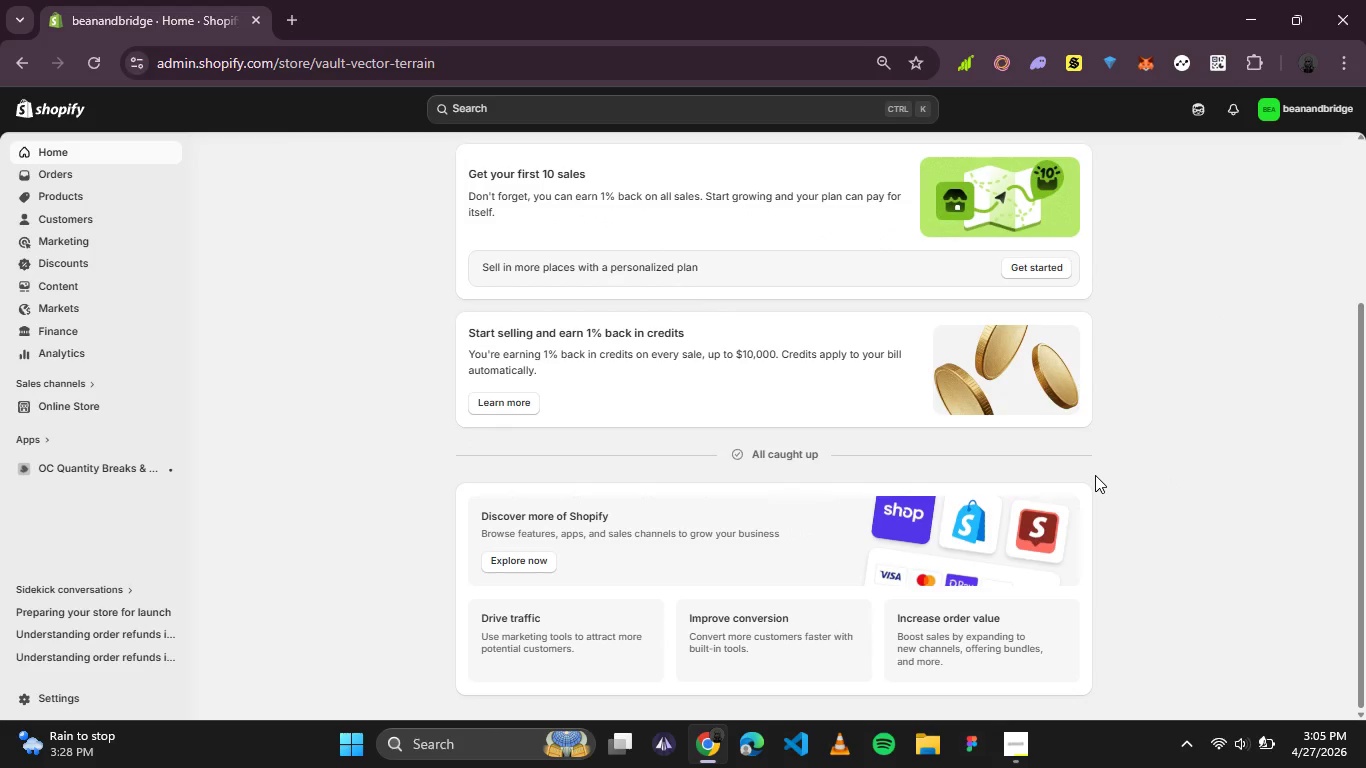 
scroll: coordinate [365, 335], scroll_direction: none, amount: 0.0
 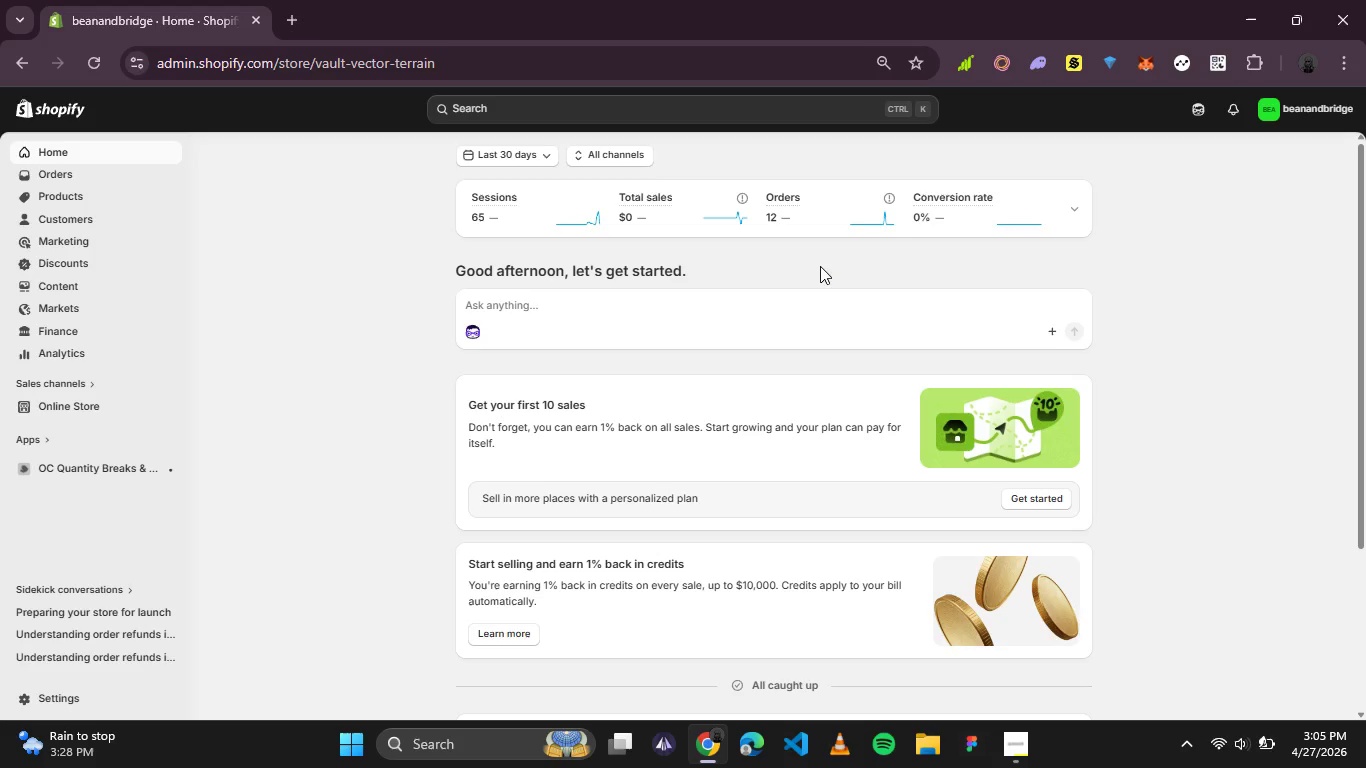 
wait(19.49)
 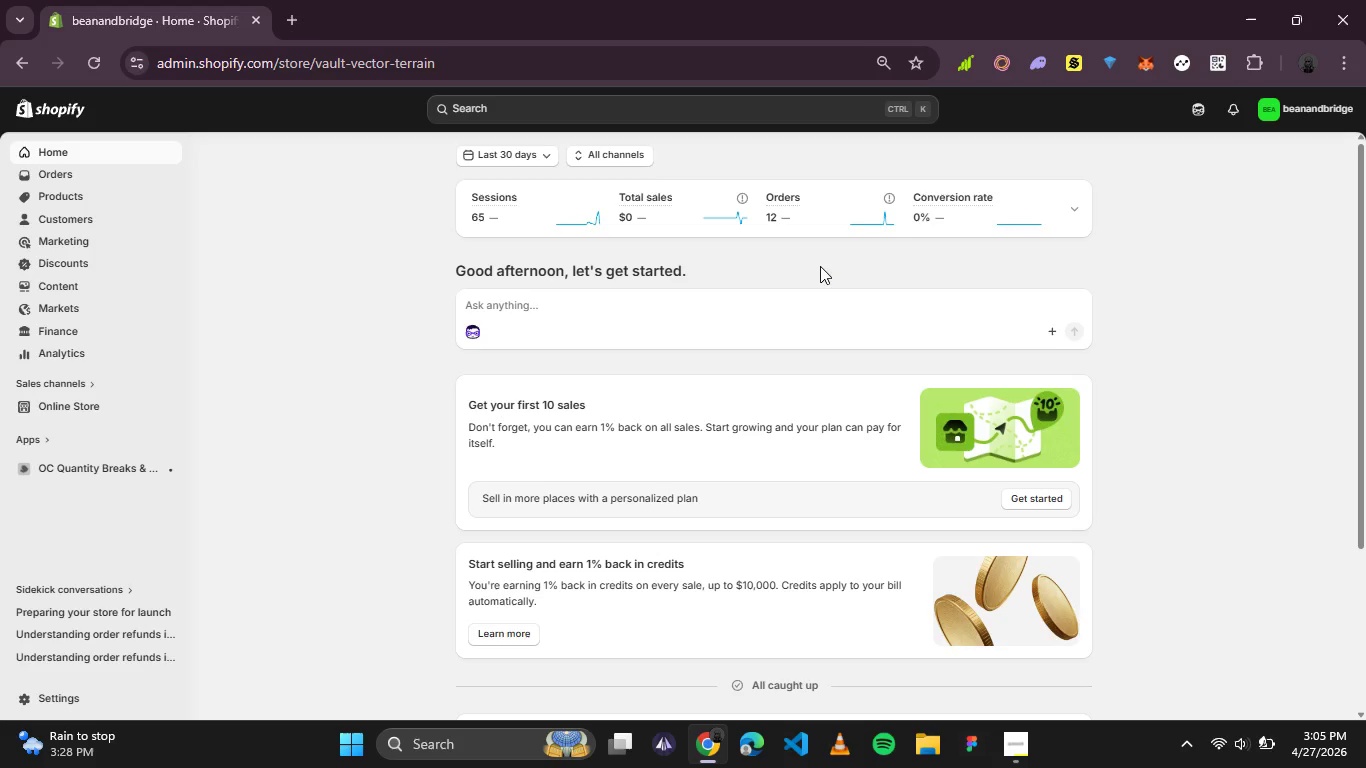 
left_click([84, 407])
 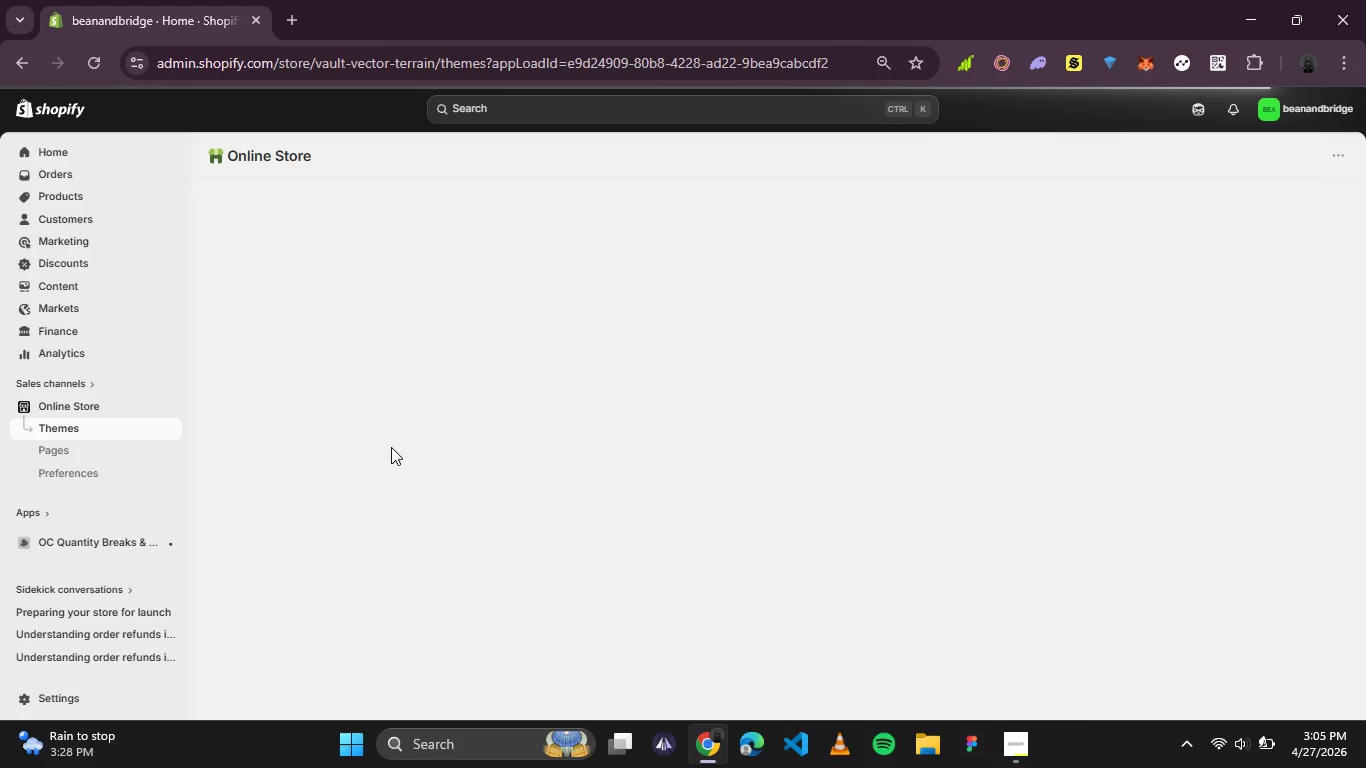 
wait(12.69)
 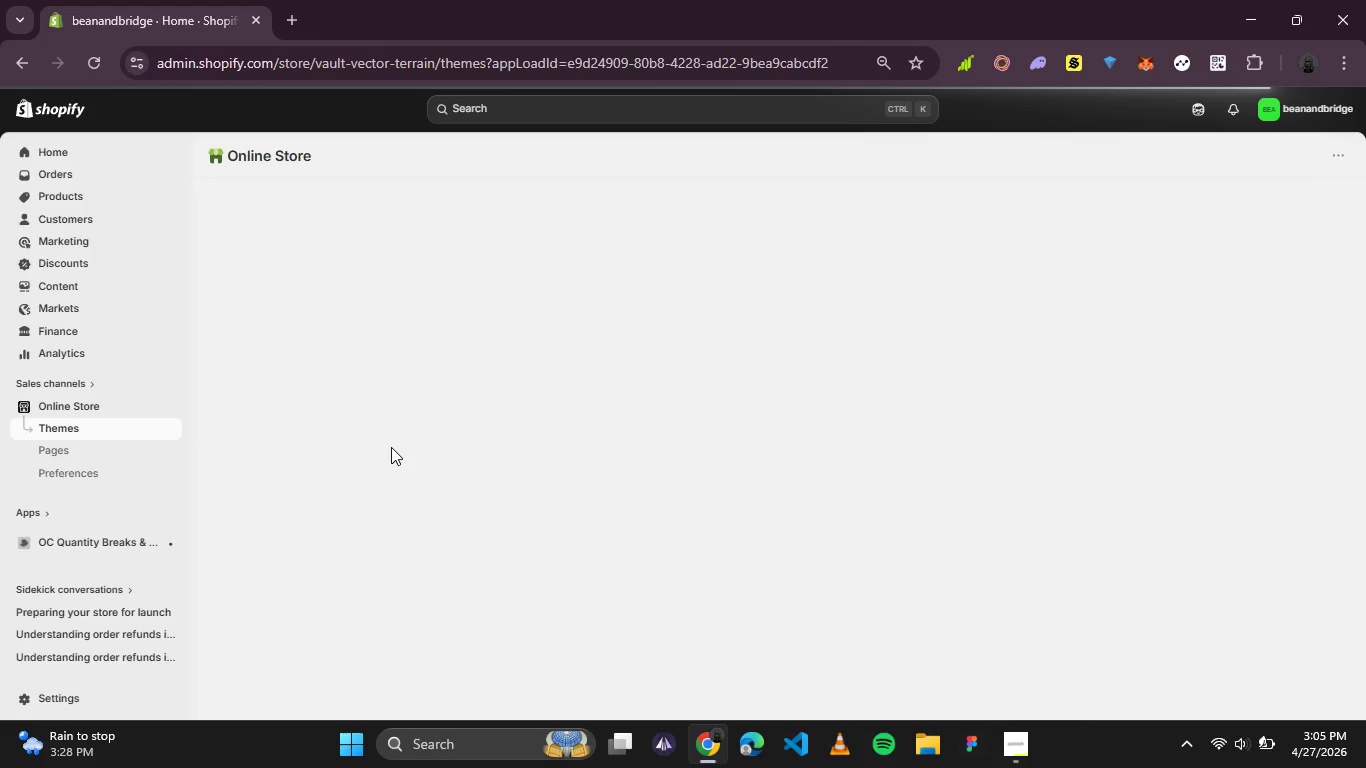 
left_click([1038, 567])
 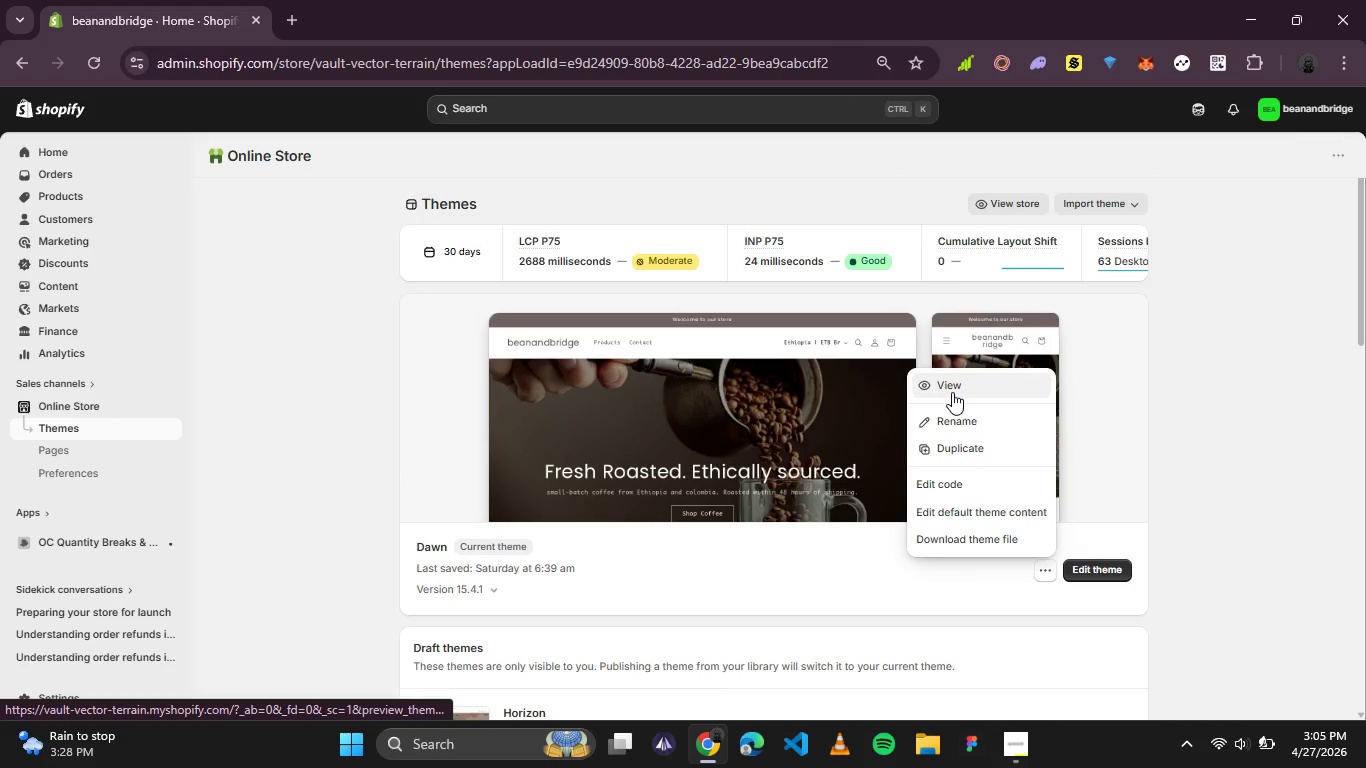 
scroll: coordinate [969, 475], scroll_direction: none, amount: 0.0
 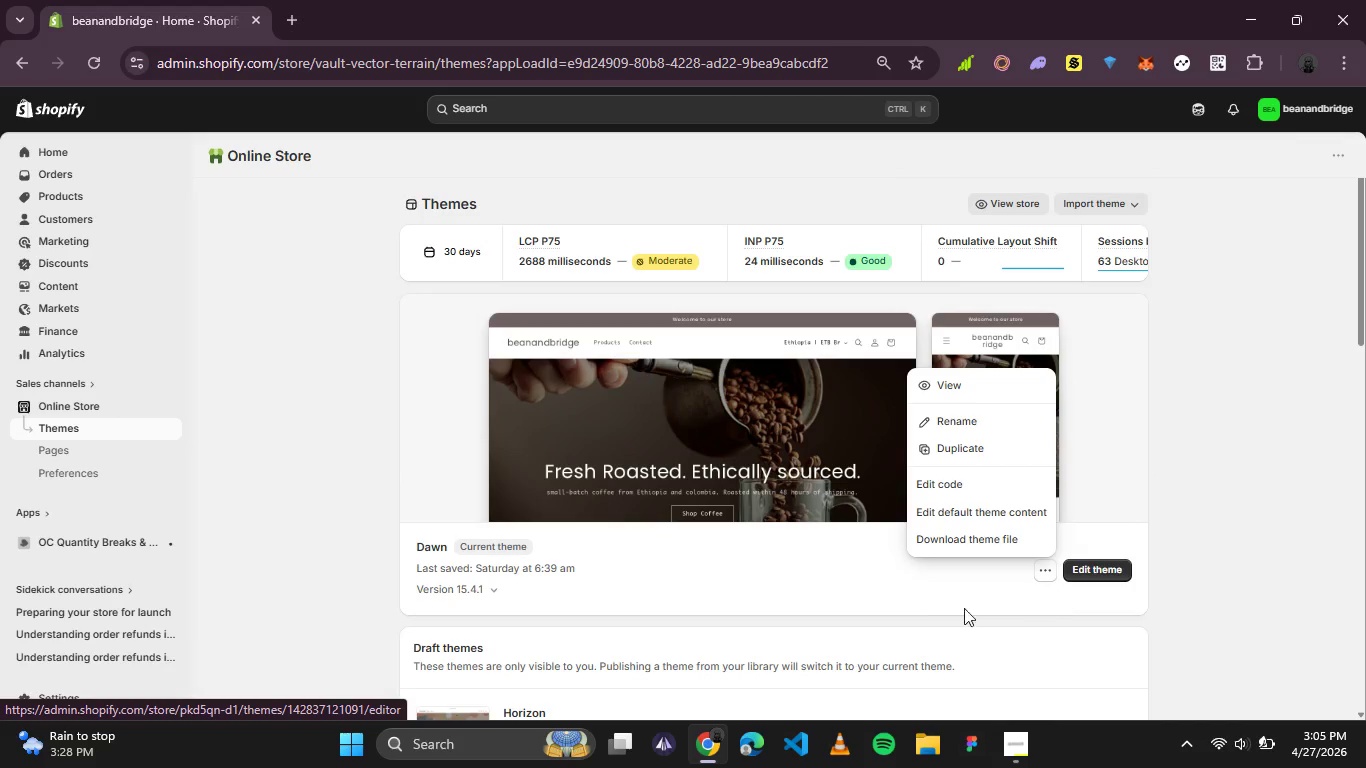 
left_click([864, 598])
 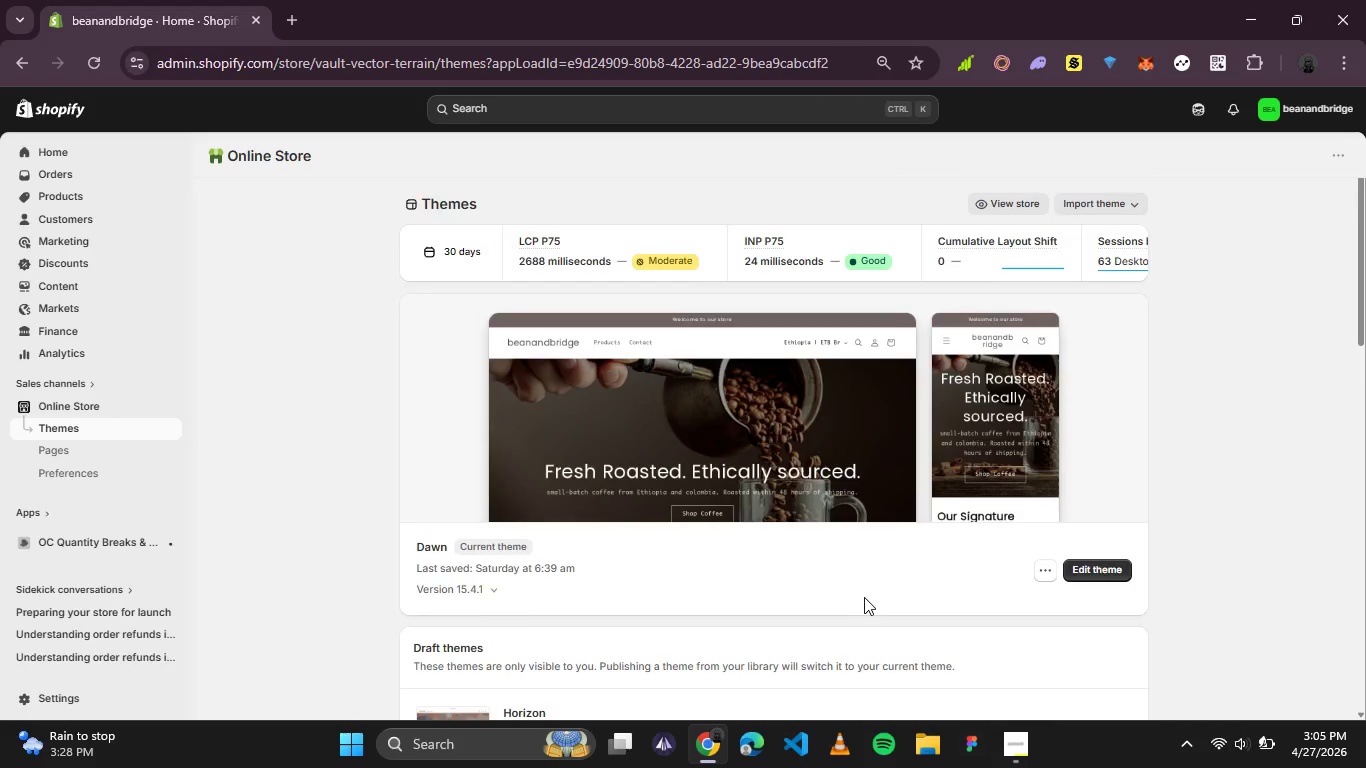 
scroll: coordinate [864, 597], scroll_direction: down, amount: 1.0
 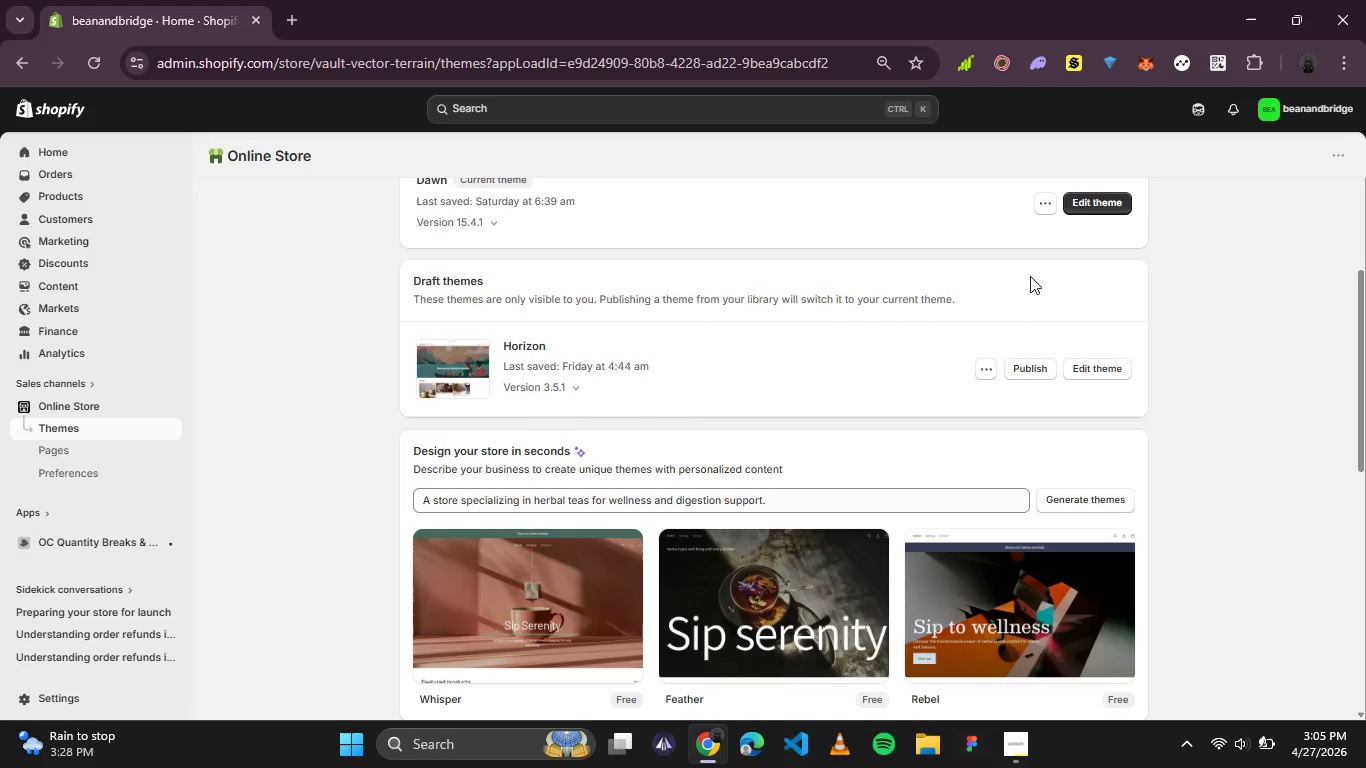 
left_click([1028, 364])
 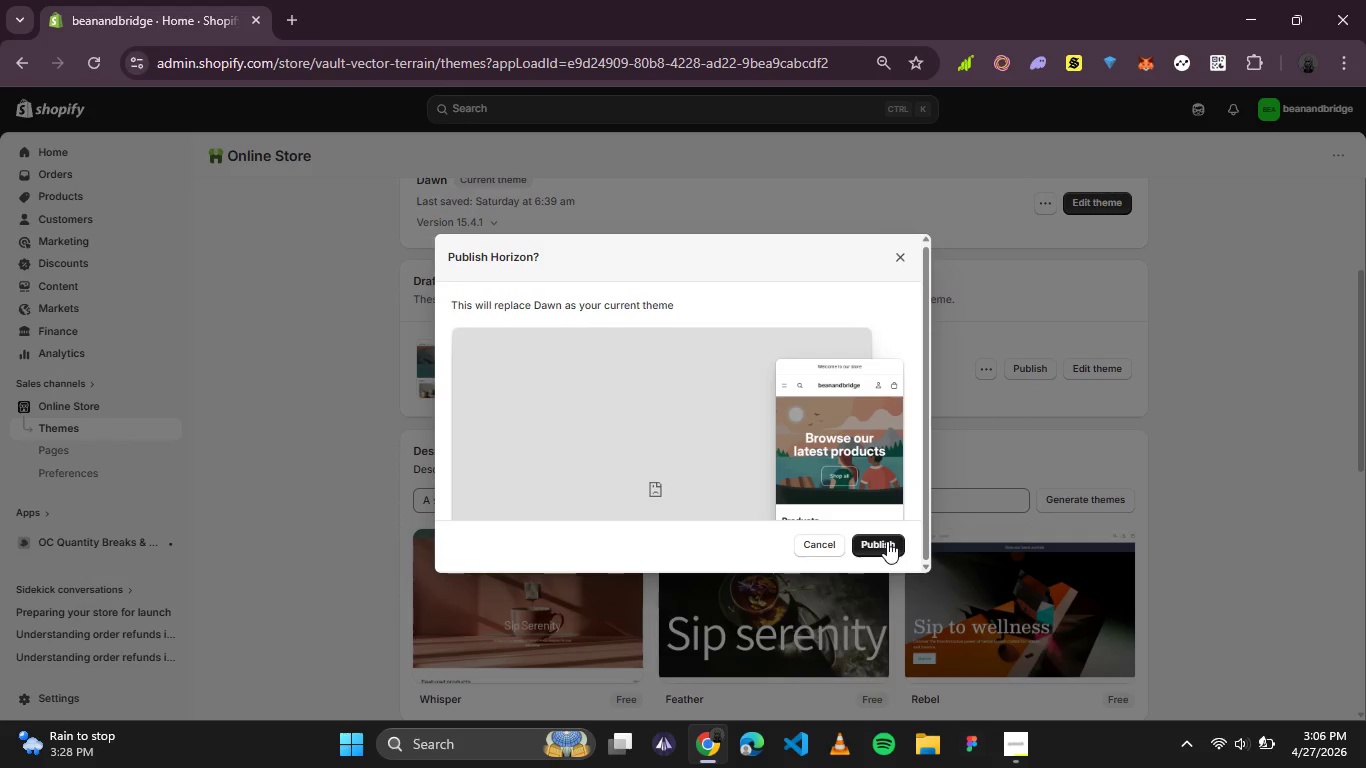 
wait(6.17)
 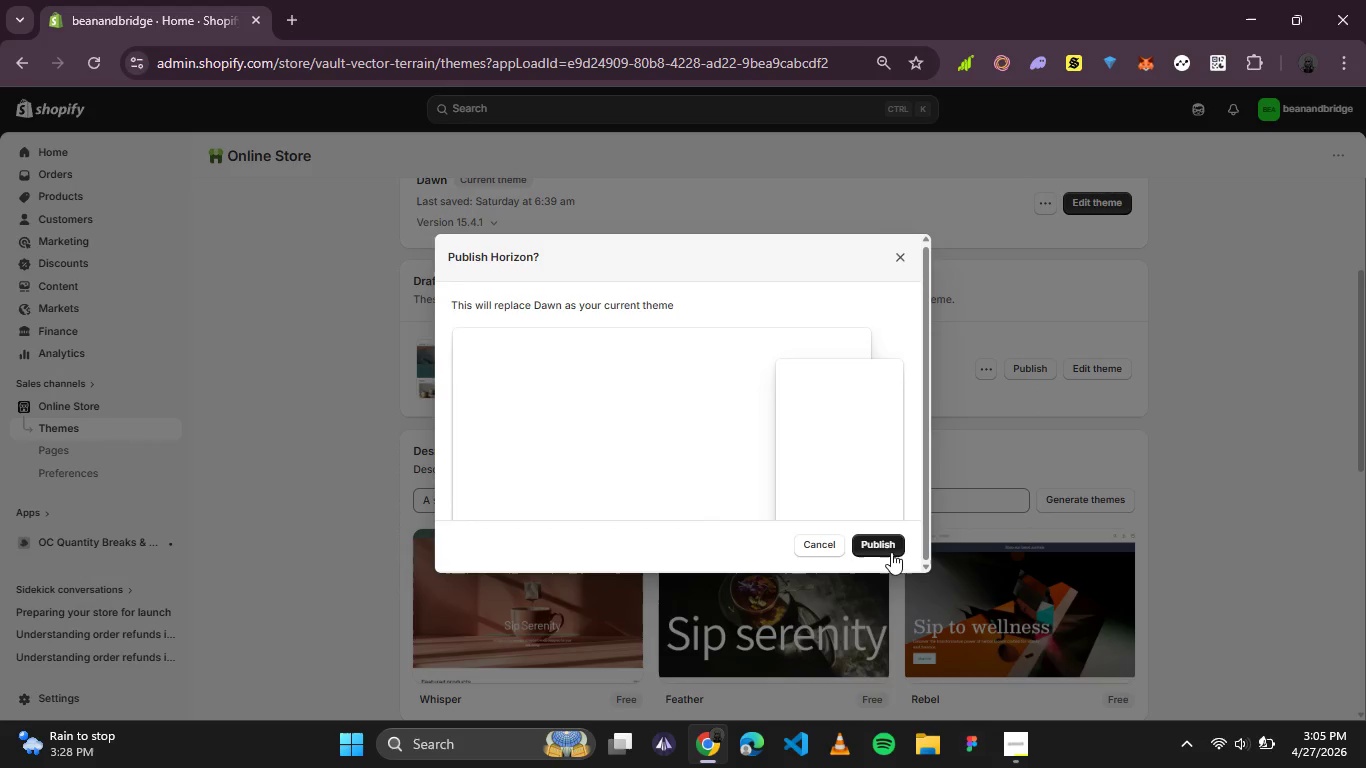 
left_click([887, 541])
 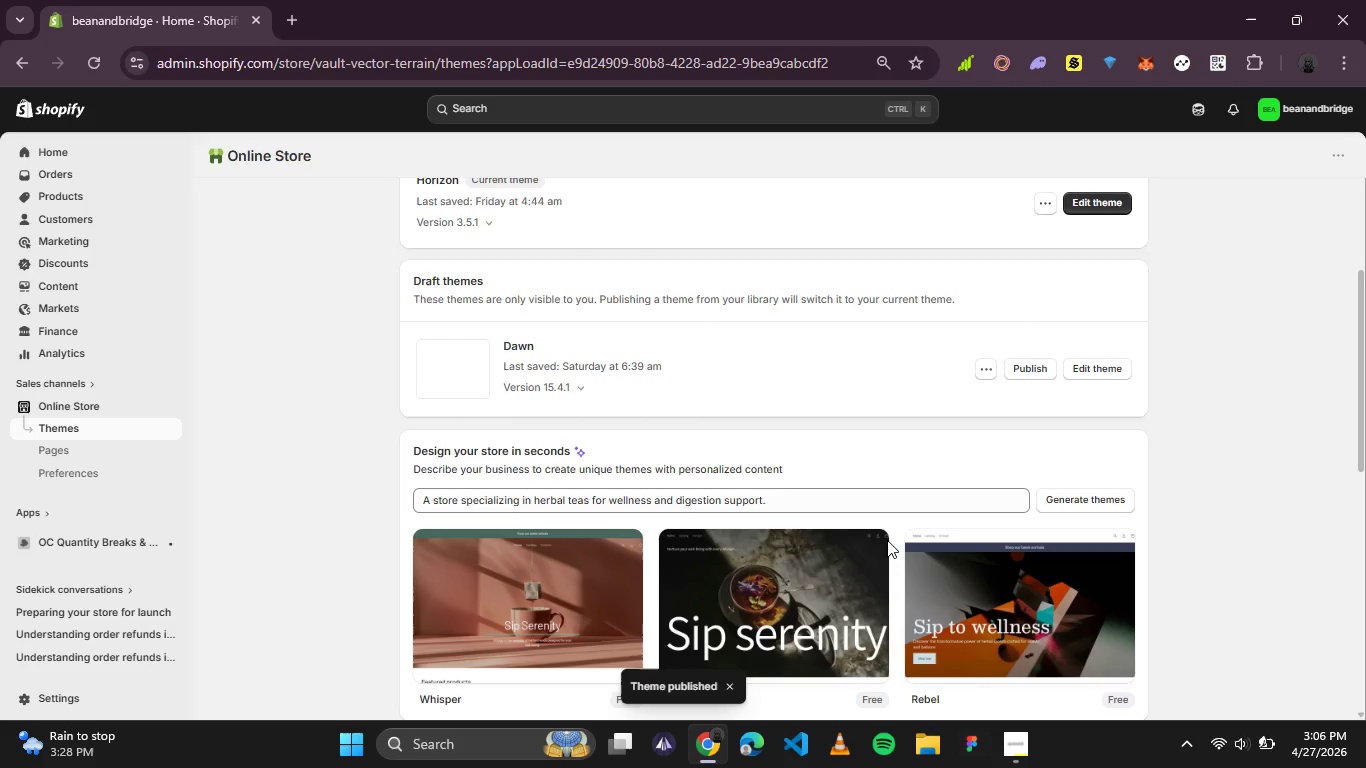 
wait(6.05)
 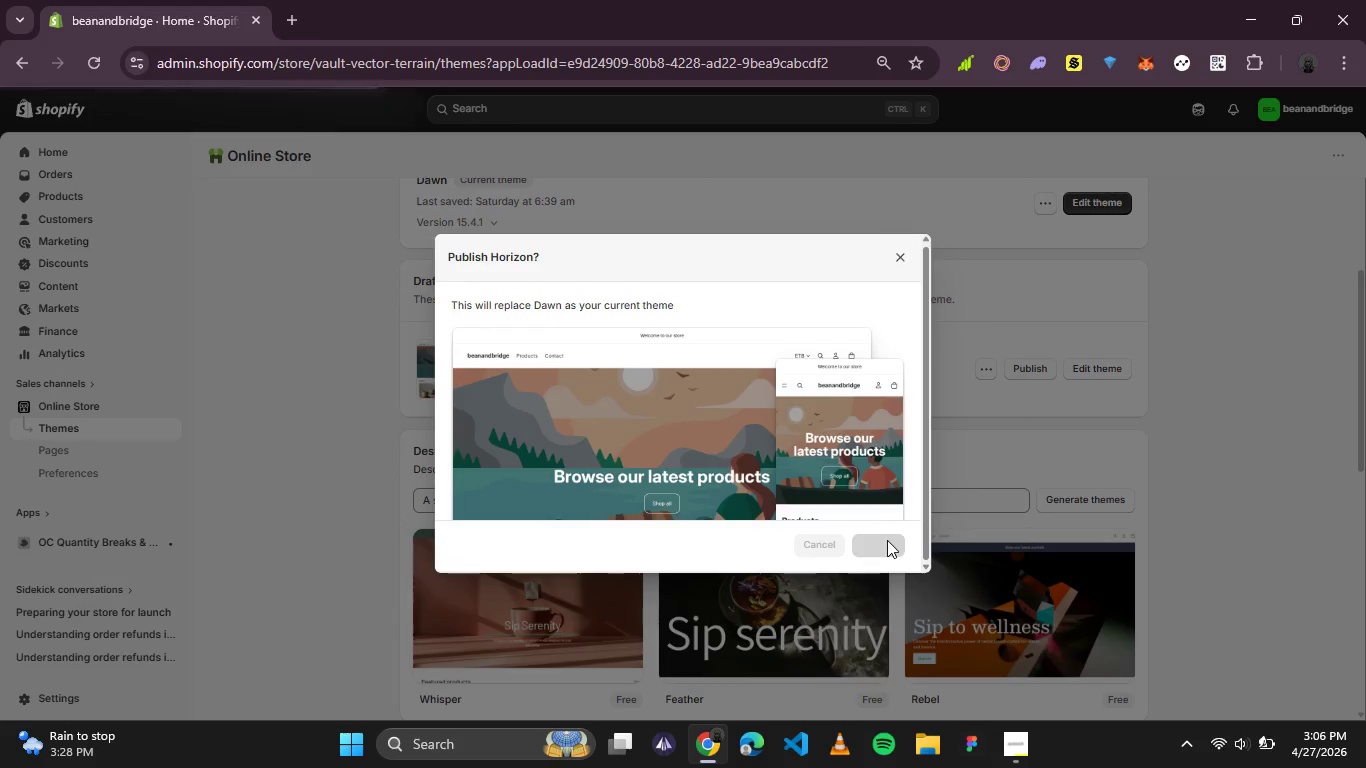 
scroll: coordinate [936, 446], scroll_direction: up, amount: 2.0
 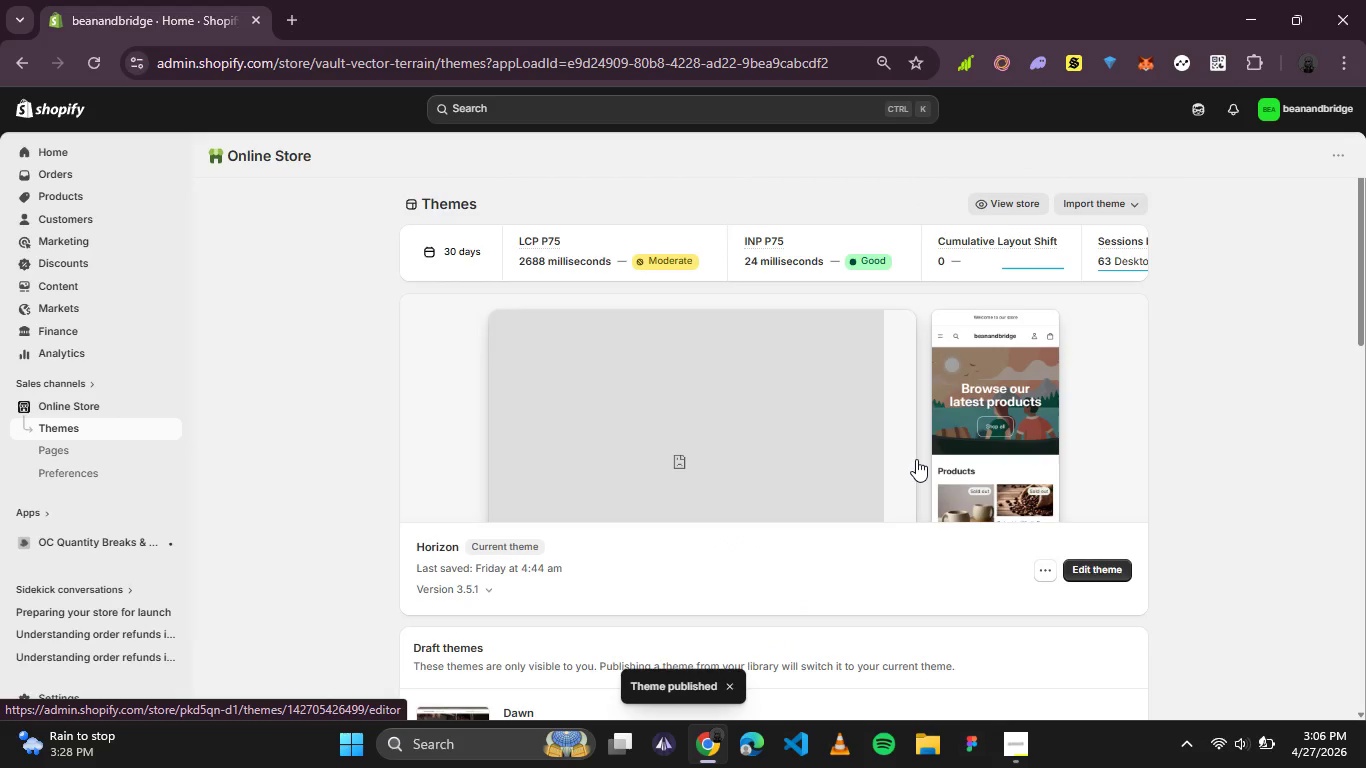 
scroll: coordinate [914, 460], scroll_direction: none, amount: 0.0
 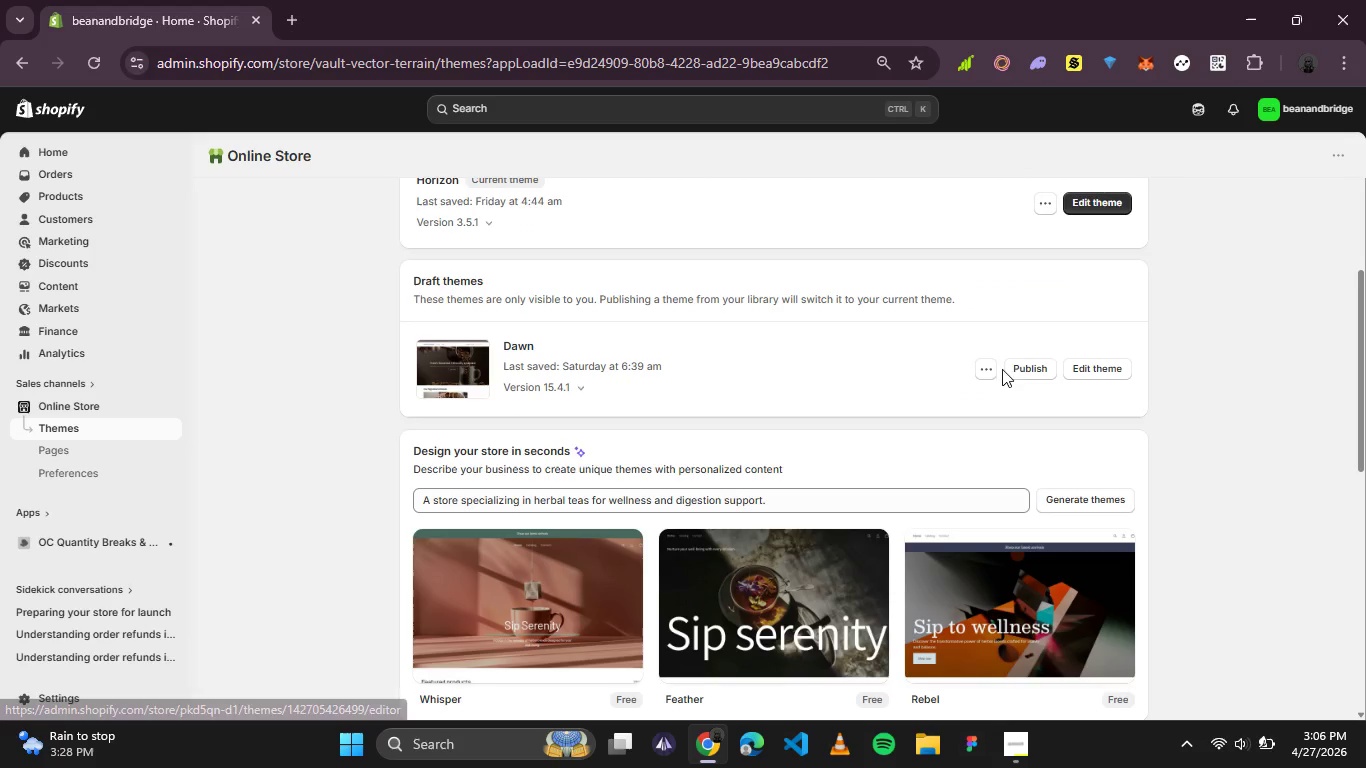 
mouse_move([984, 394])
 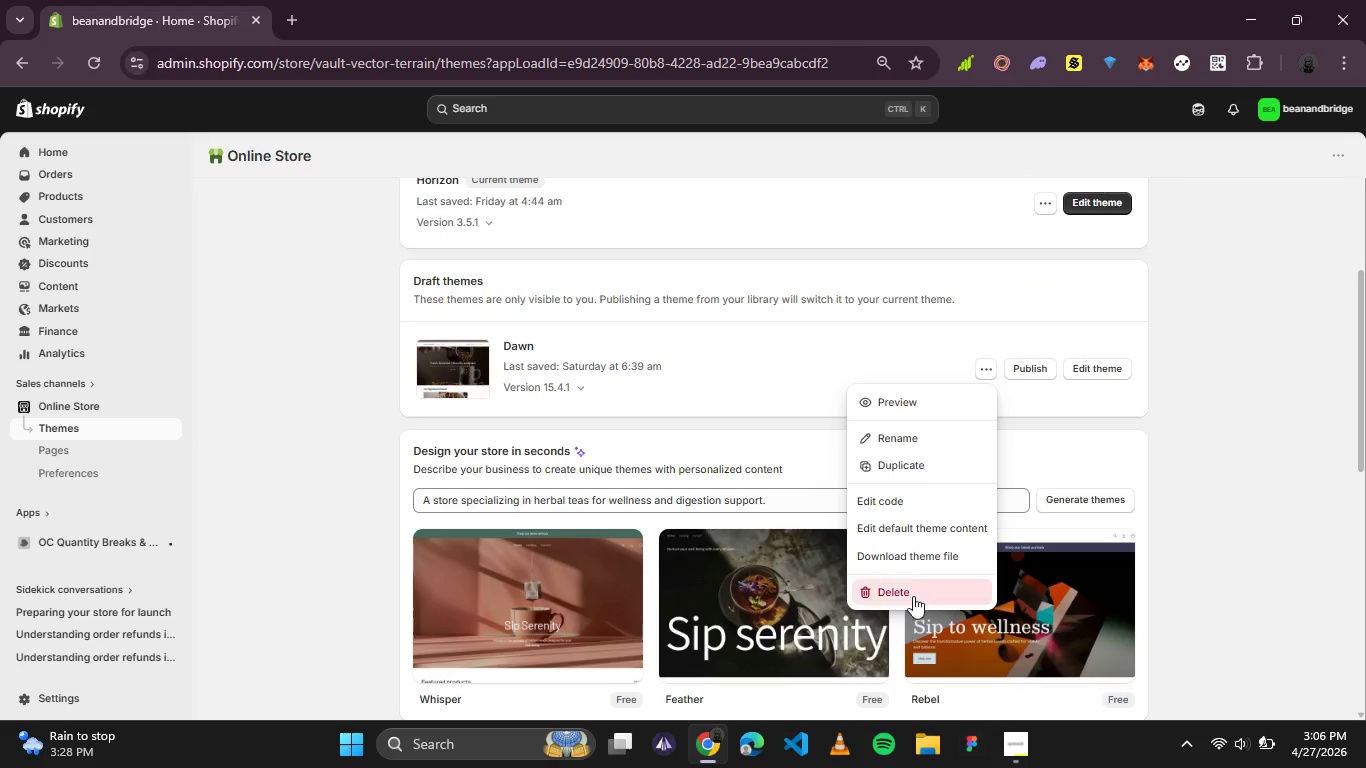 
left_click([913, 597])
 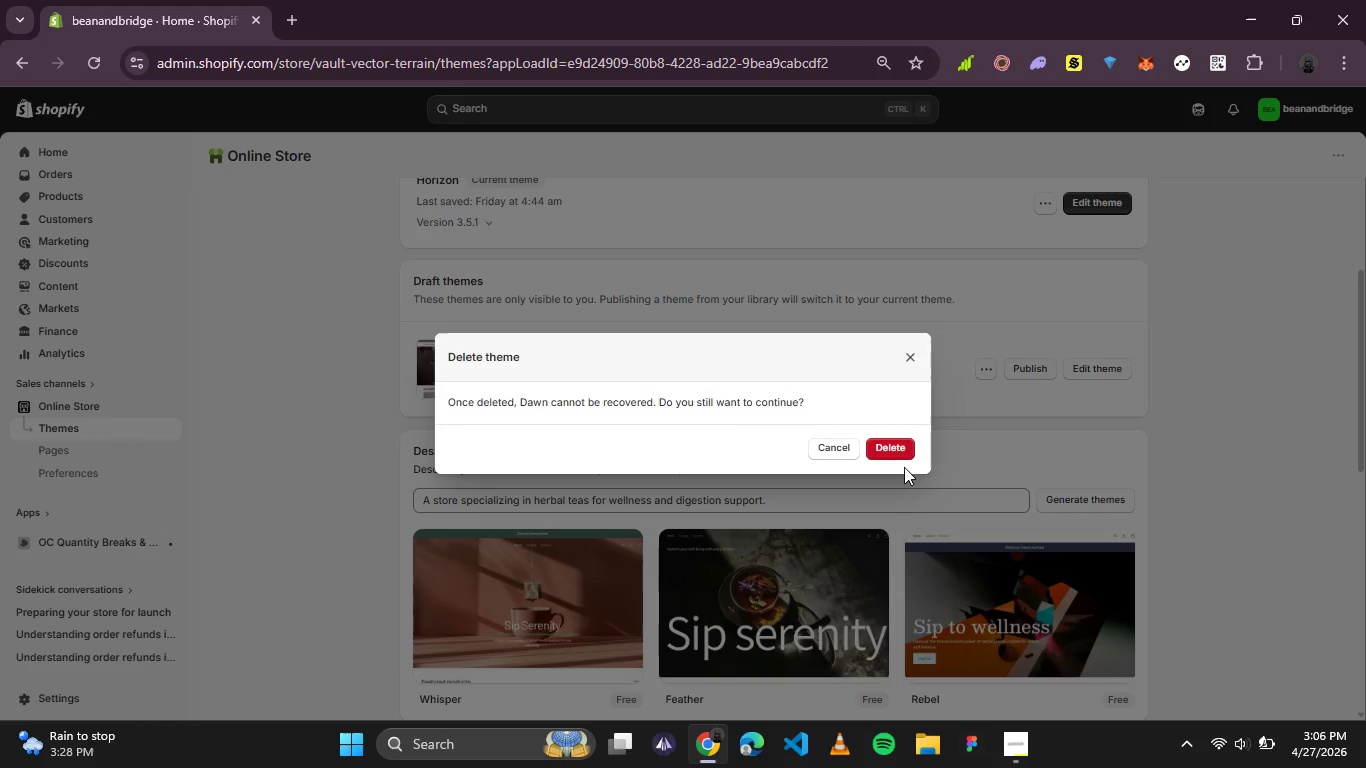 
left_click([901, 444])
 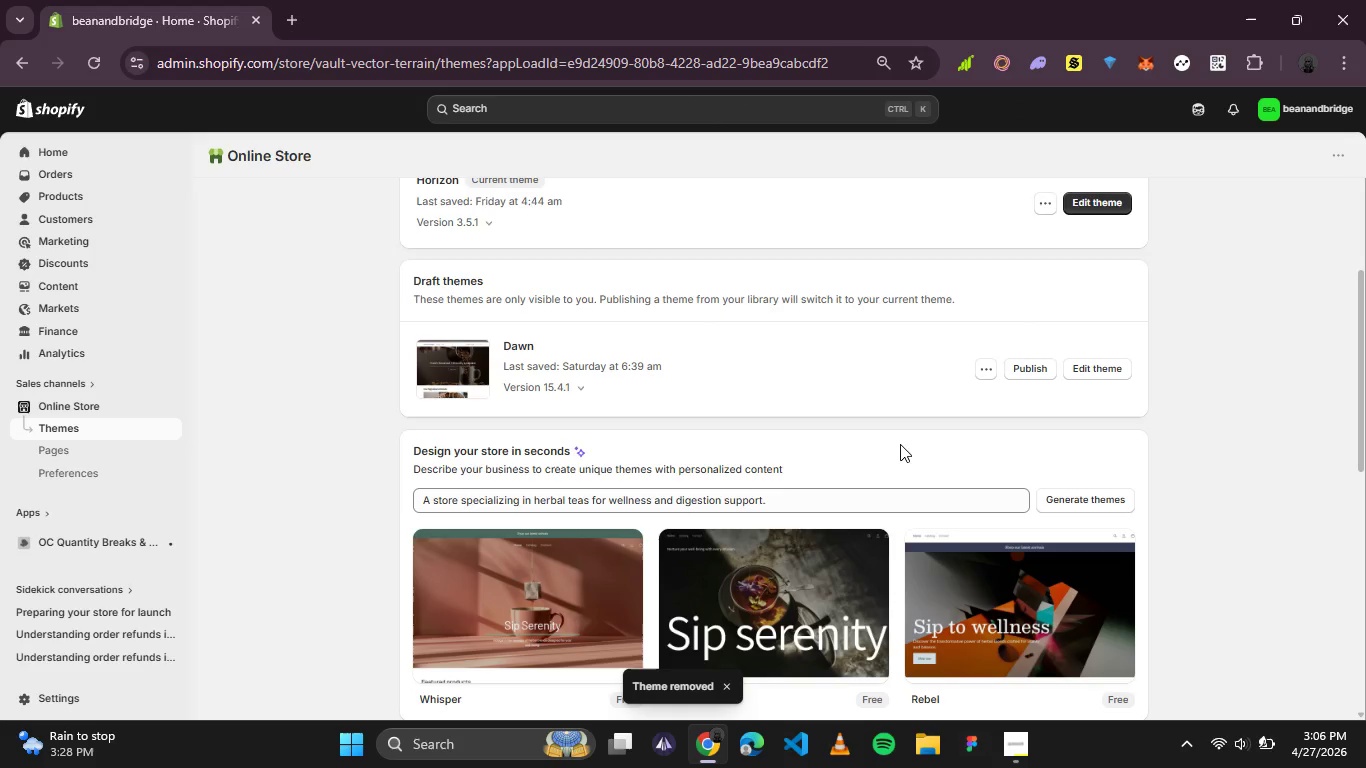 
scroll: coordinate [875, 339], scroll_direction: up, amount: 7.0
 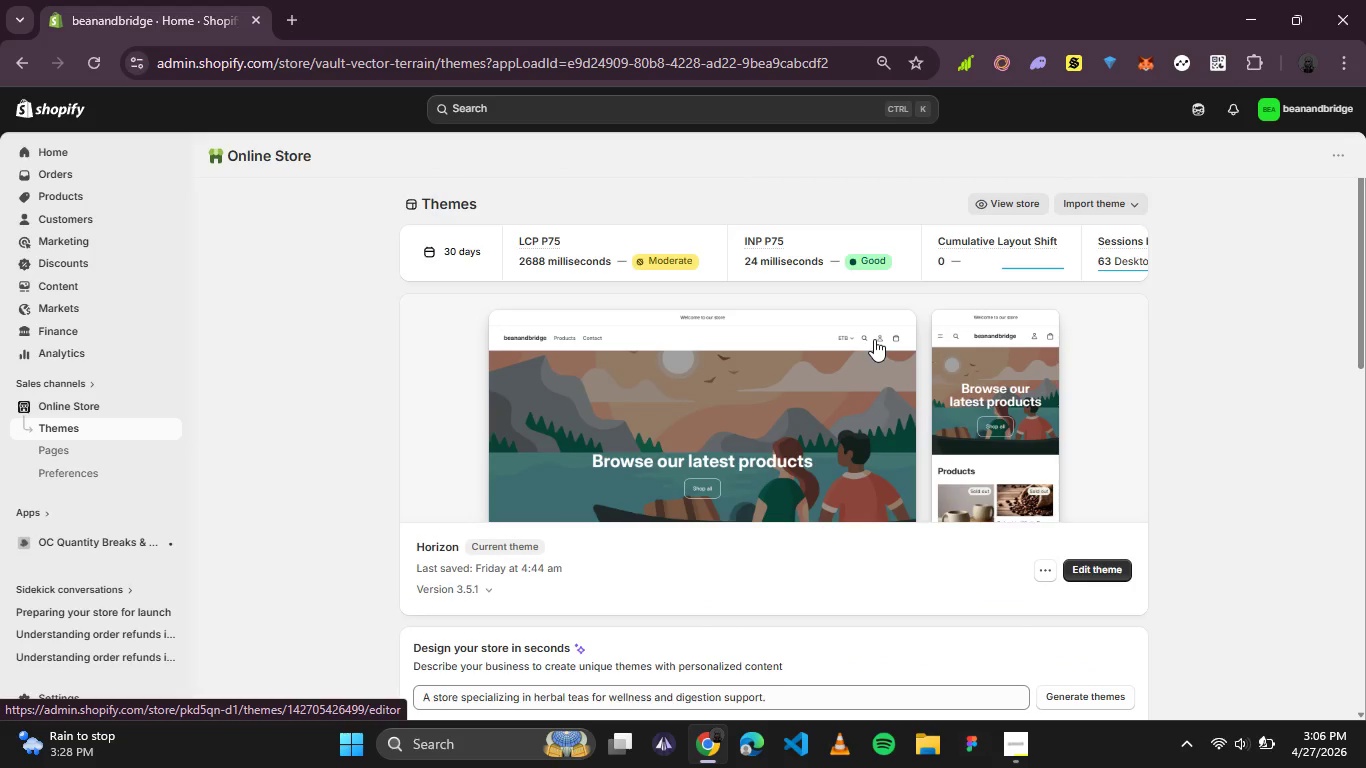 
wait(6.19)
 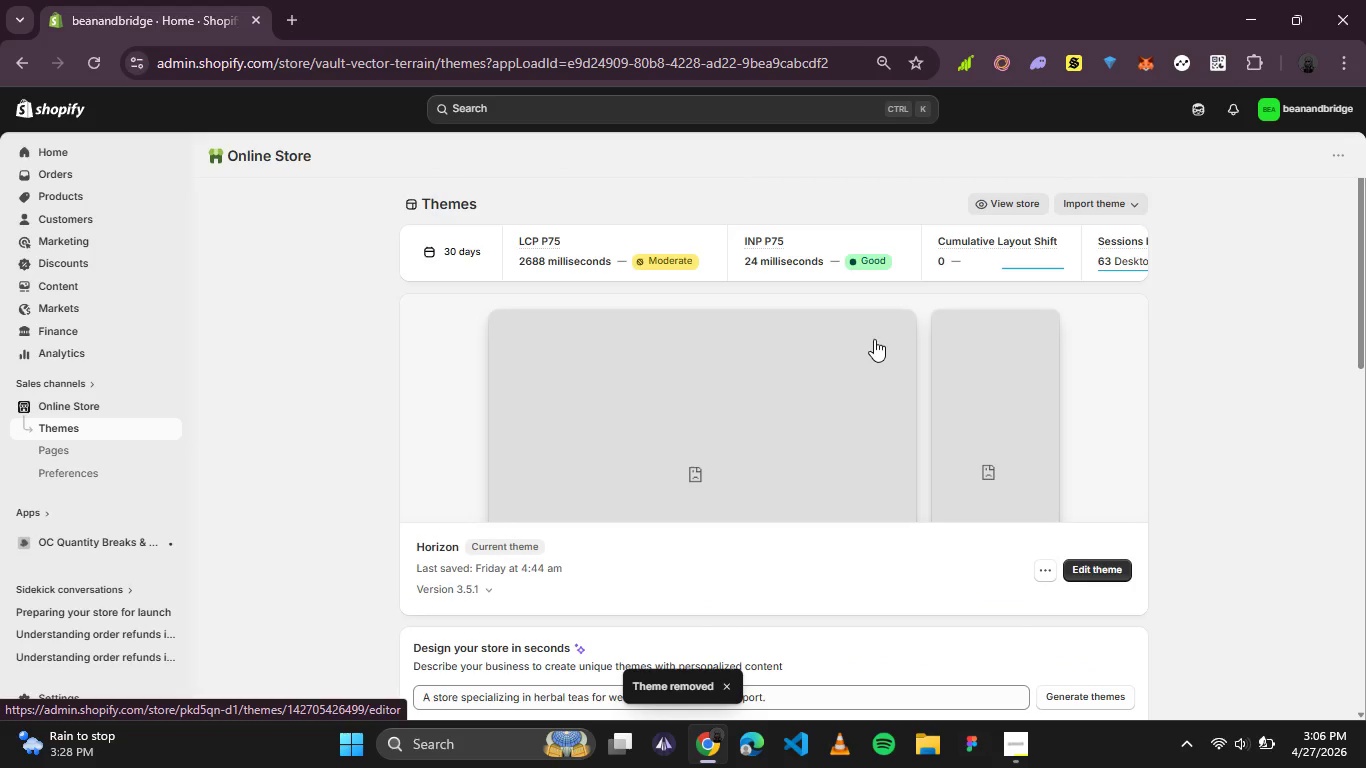 
scroll: coordinate [1168, 322], scroll_direction: none, amount: 0.0
 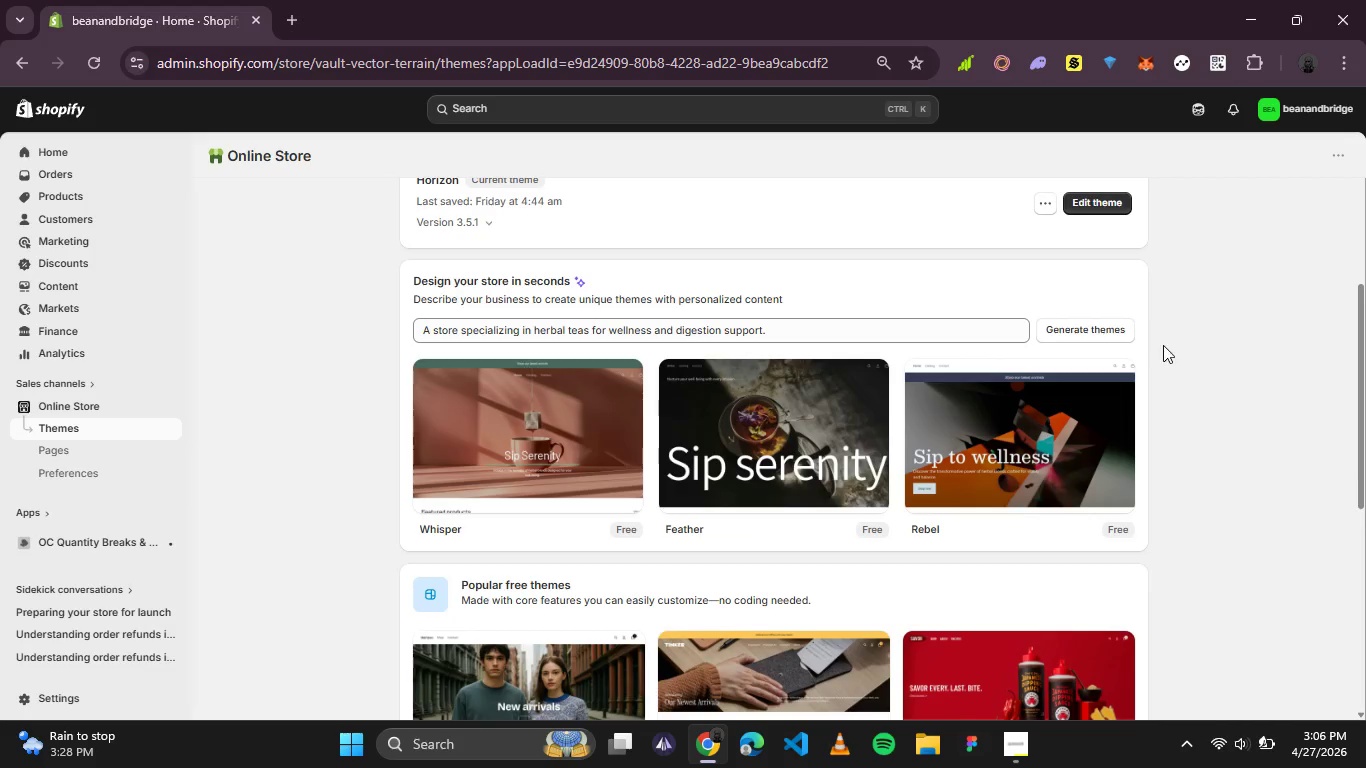 
scroll: coordinate [1155, 381], scroll_direction: down, amount: 5.0
 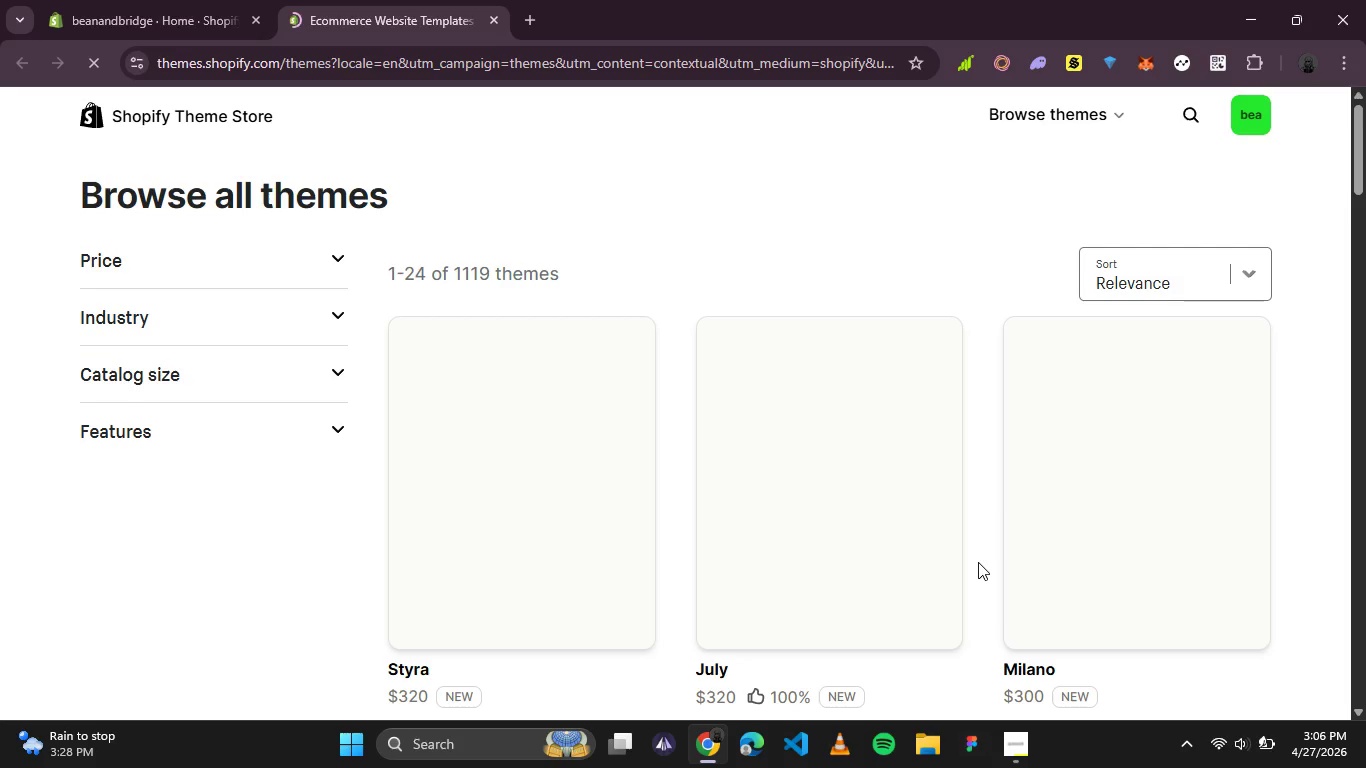 
wait(7.19)
 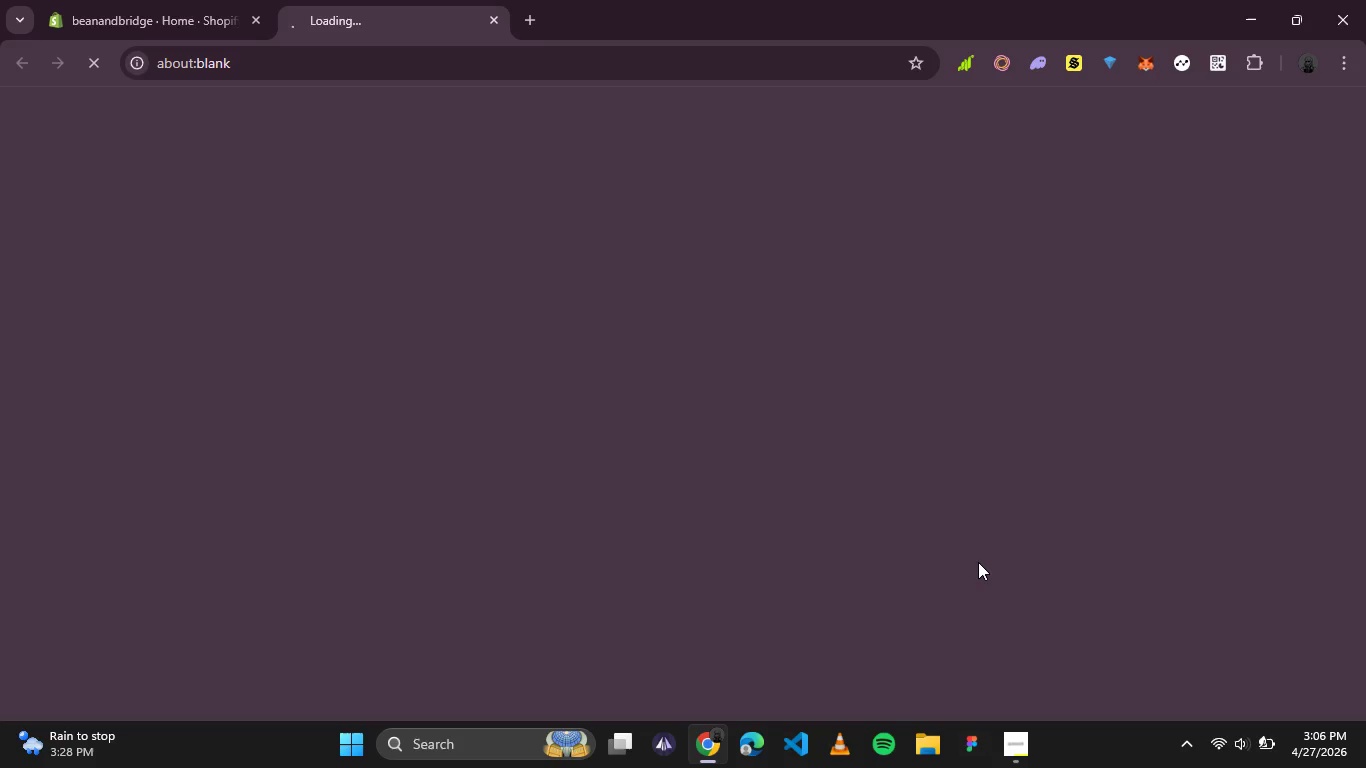 
left_click([1183, 114])
 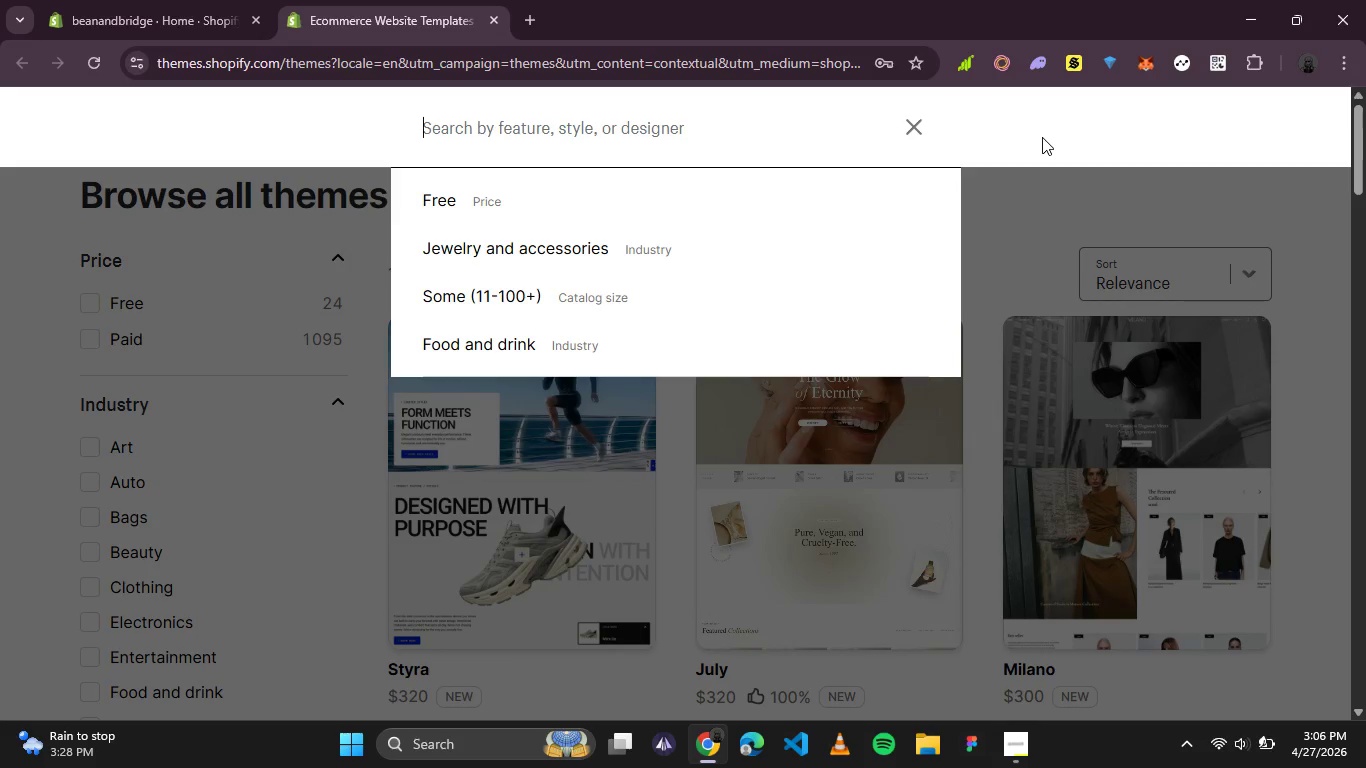 
type(dawn)
 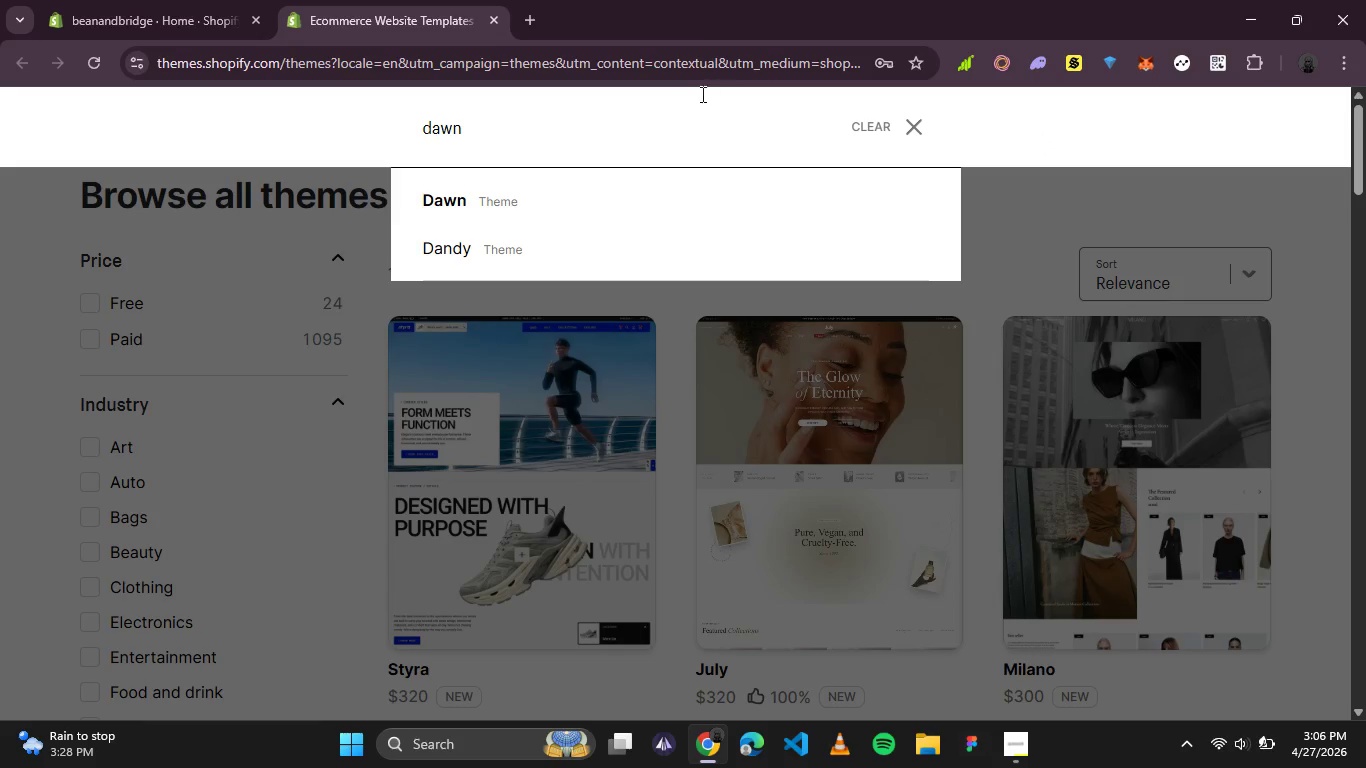 
left_click([452, 208])
 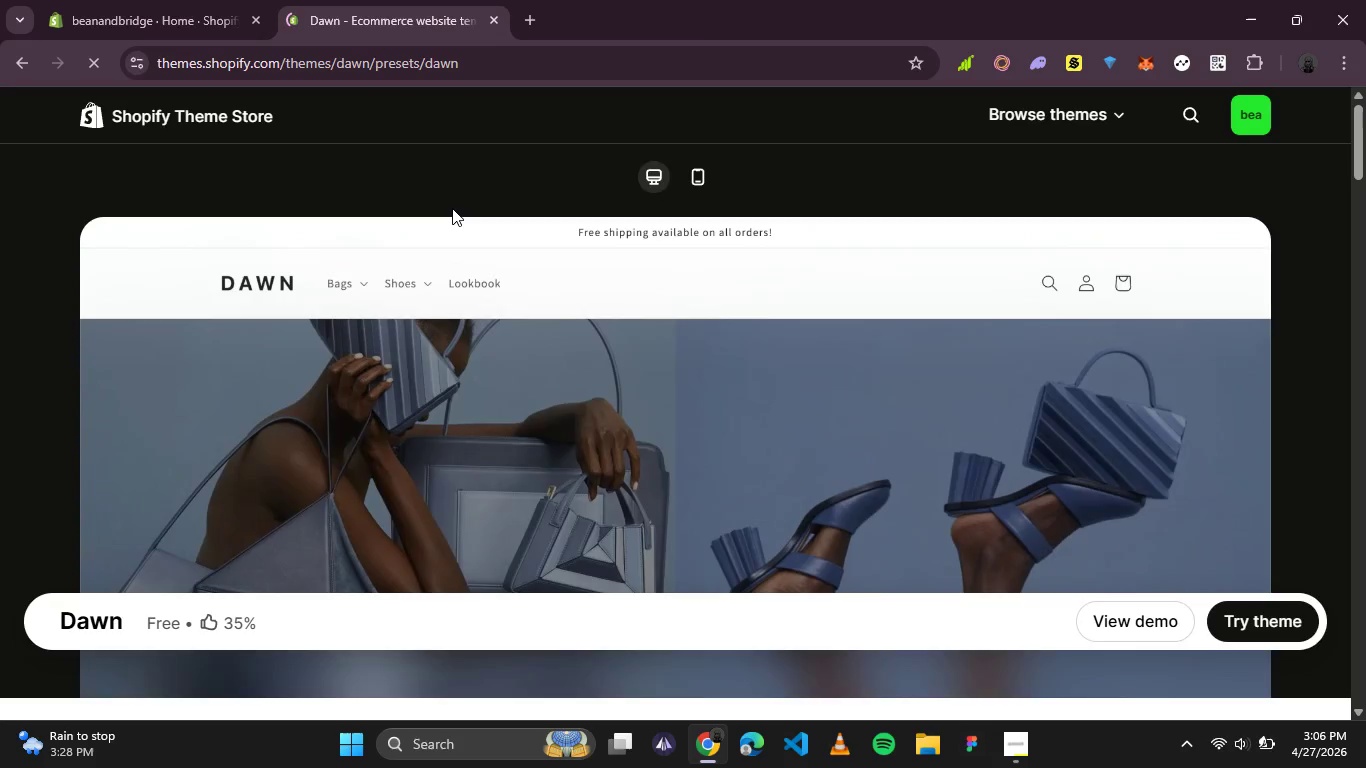 
scroll: coordinate [818, 344], scroll_direction: down, amount: 4.0
 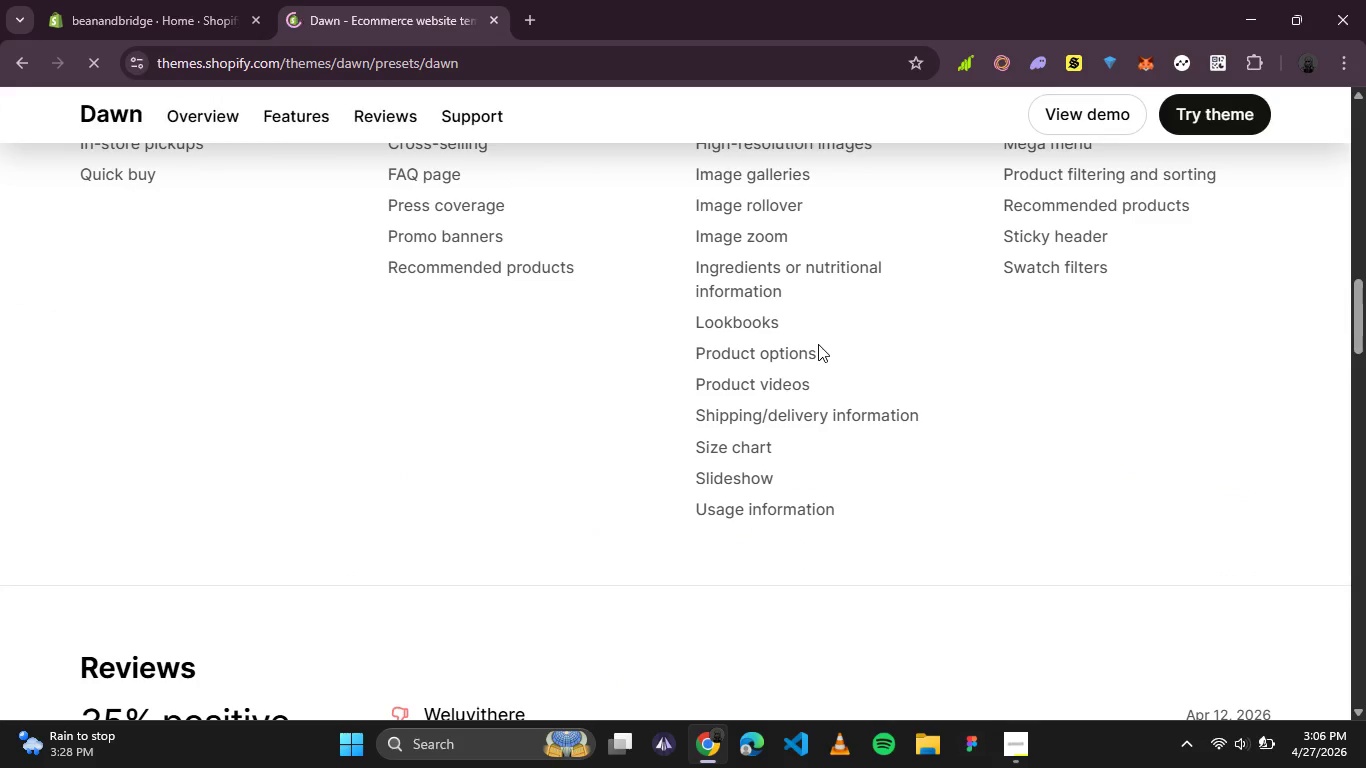 
scroll: coordinate [818, 344], scroll_direction: up, amount: 6.0
 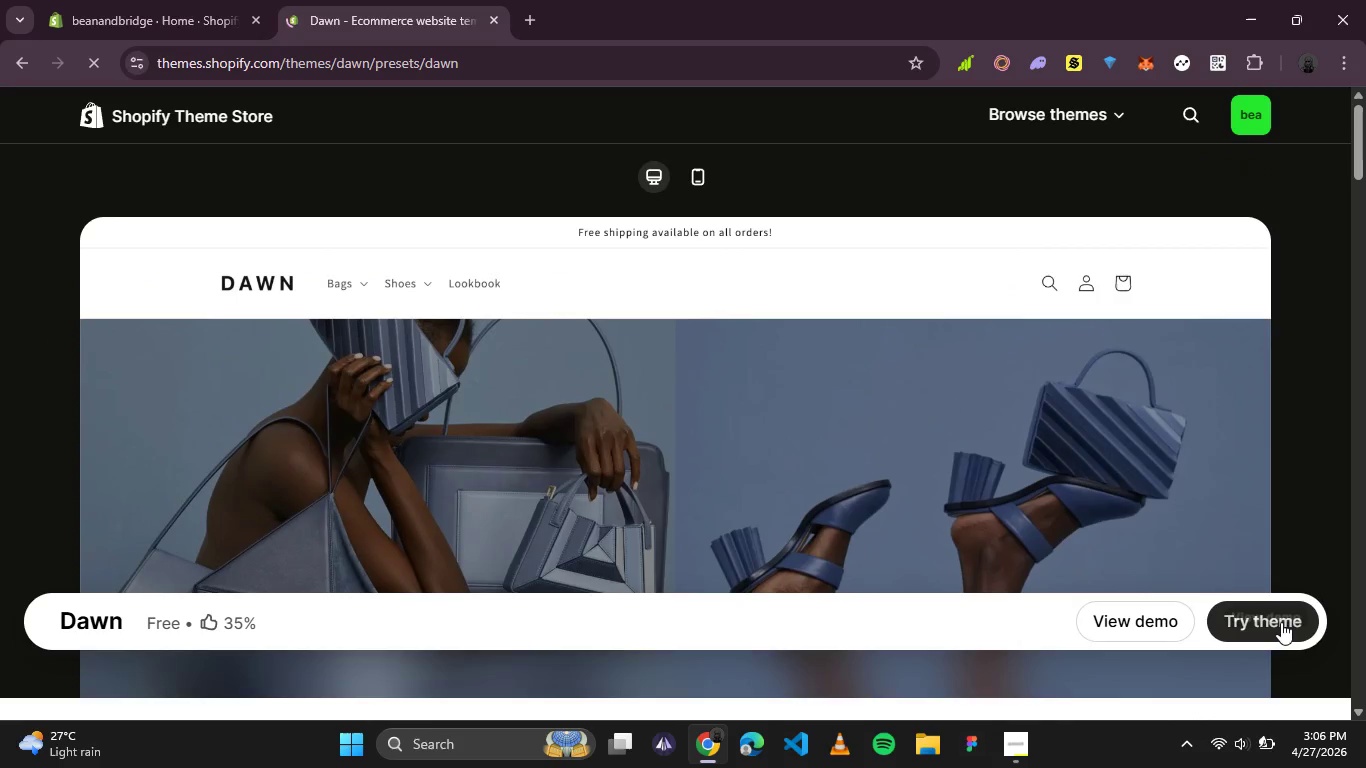 
left_click([1272, 622])
 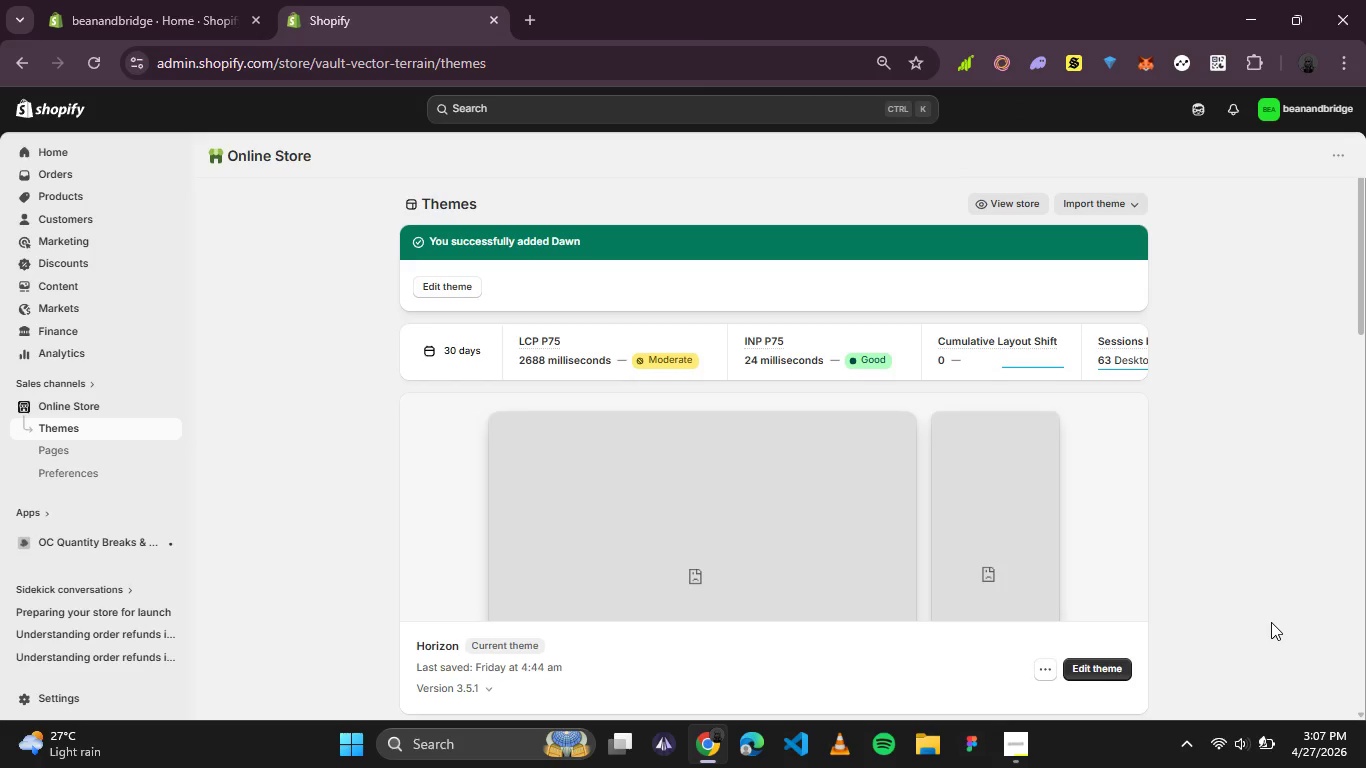 
wait(31.03)
 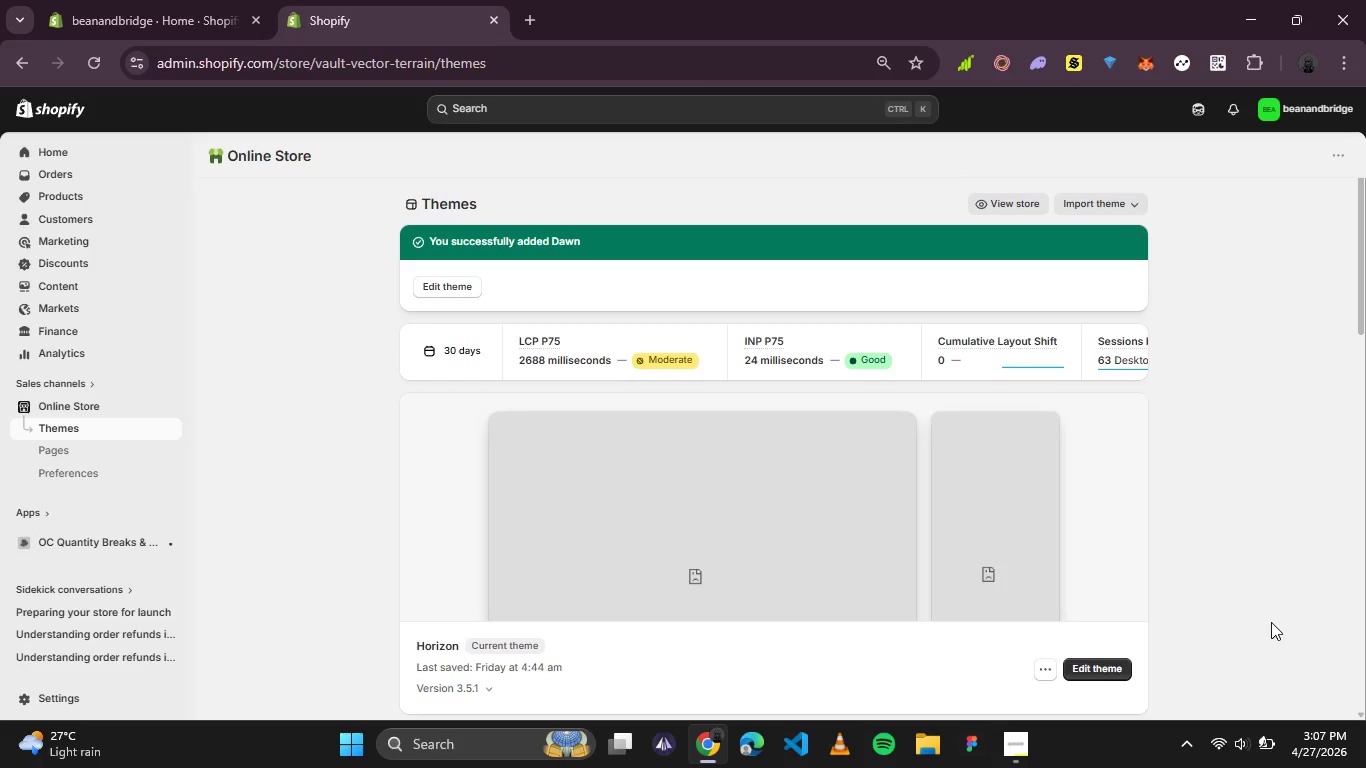 
scroll: coordinate [1261, 609], scroll_direction: none, amount: 0.0
 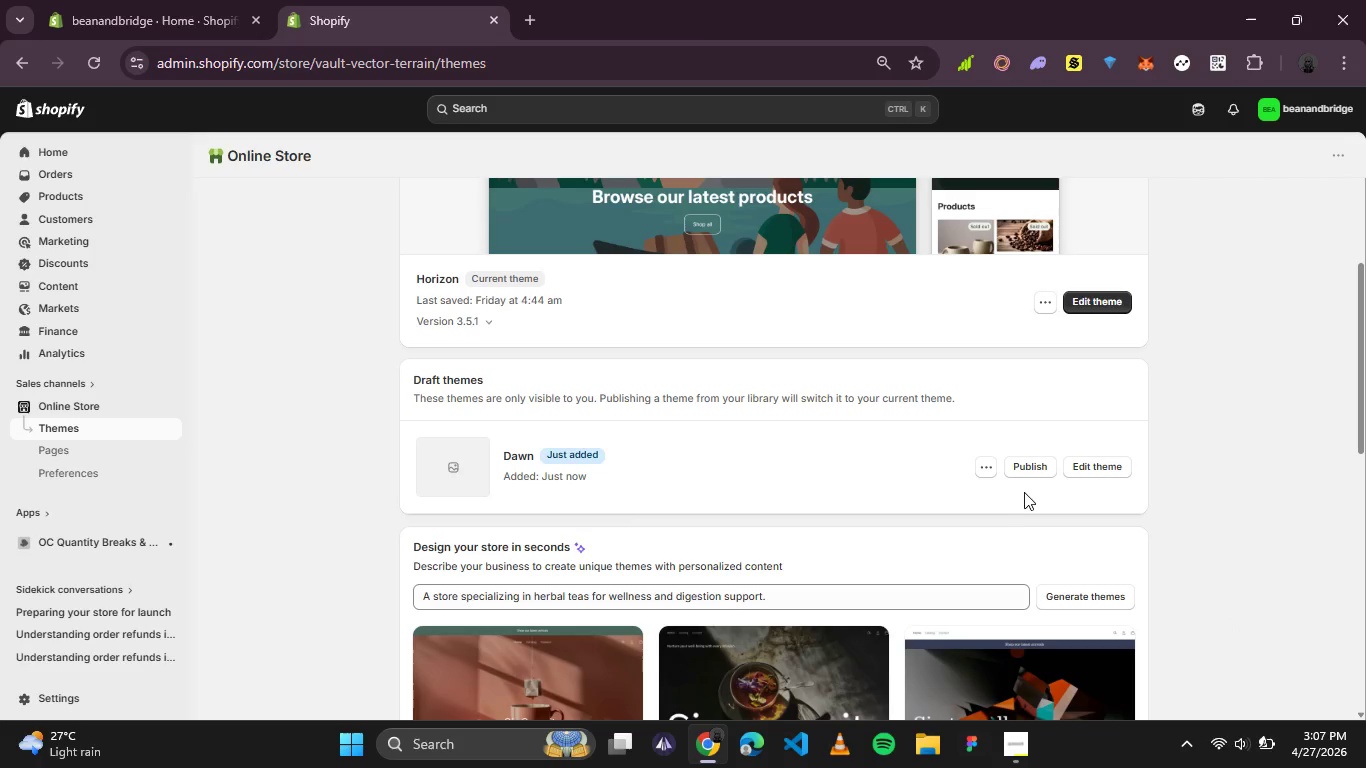 
left_click([1038, 472])
 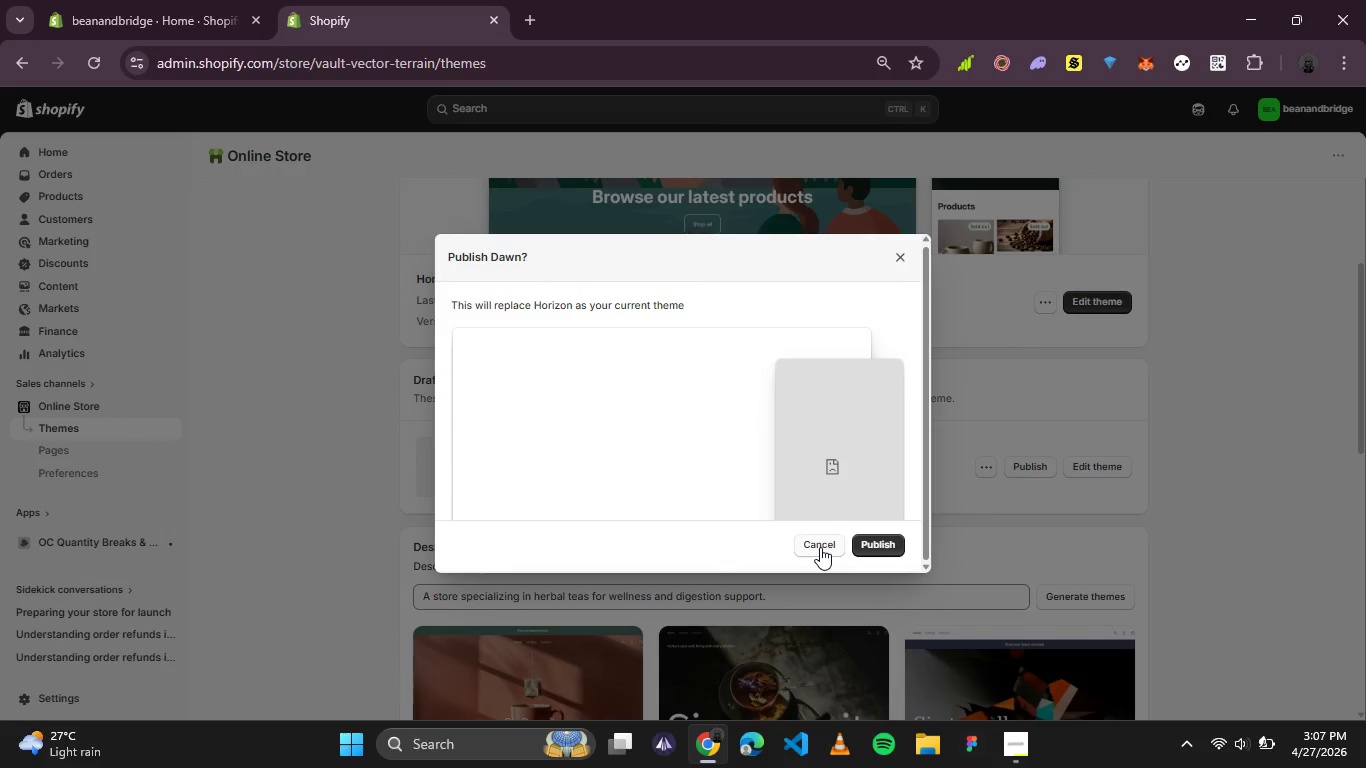 
wait(5.94)
 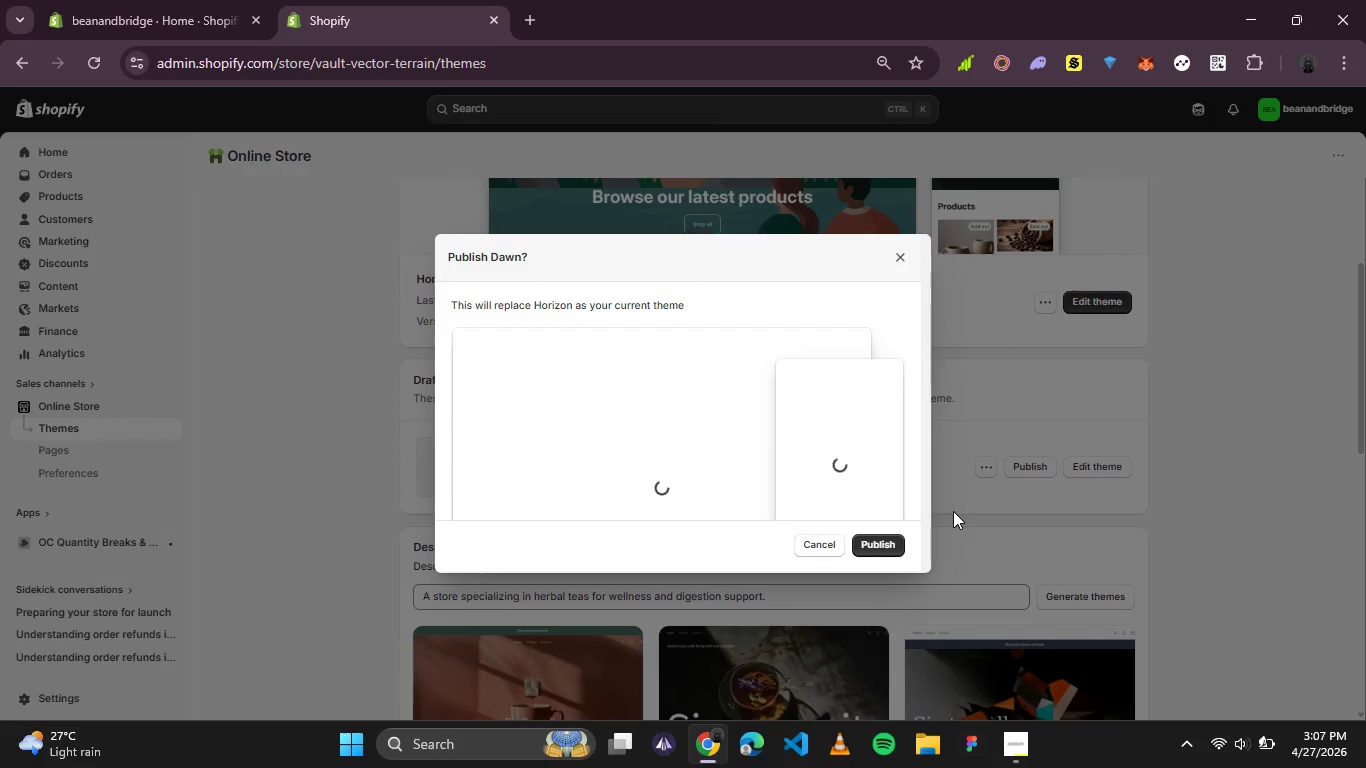 
left_click([818, 547])
 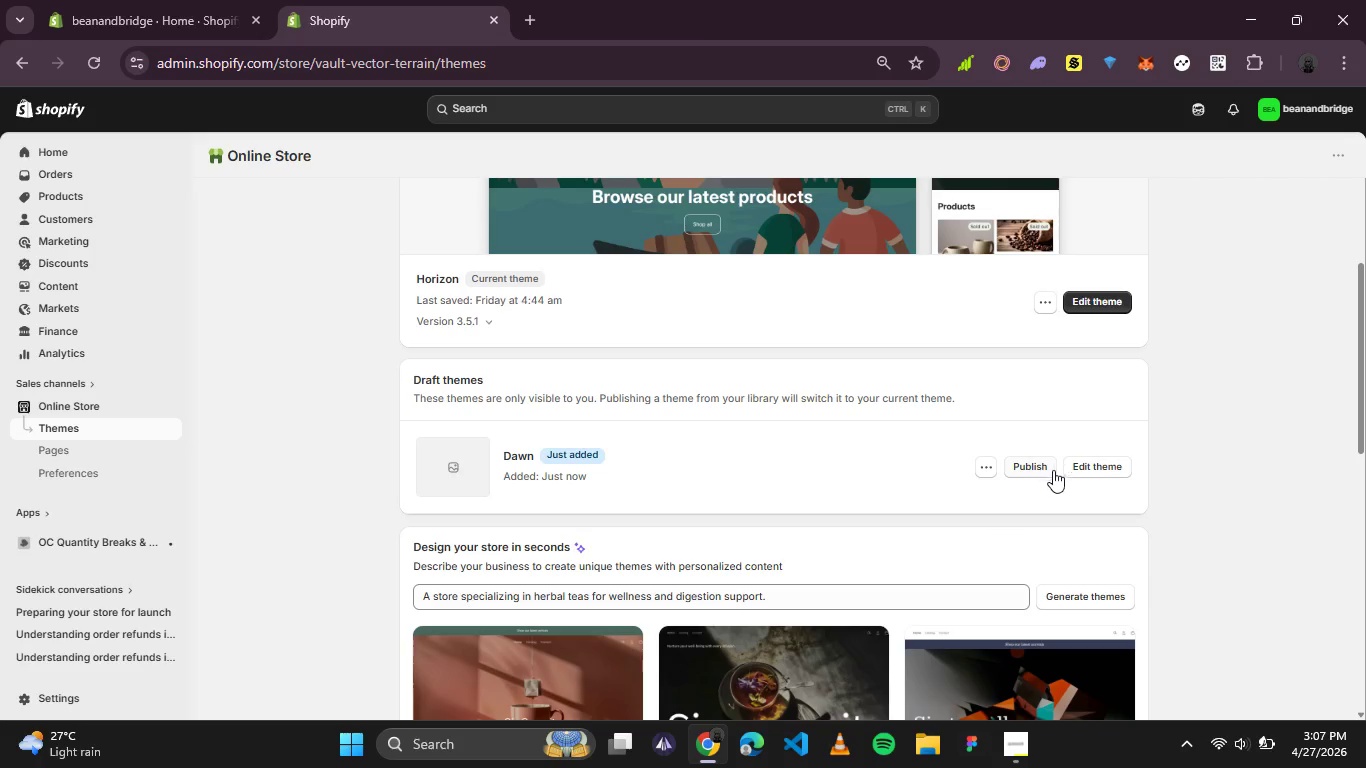 
left_click([1024, 473])
 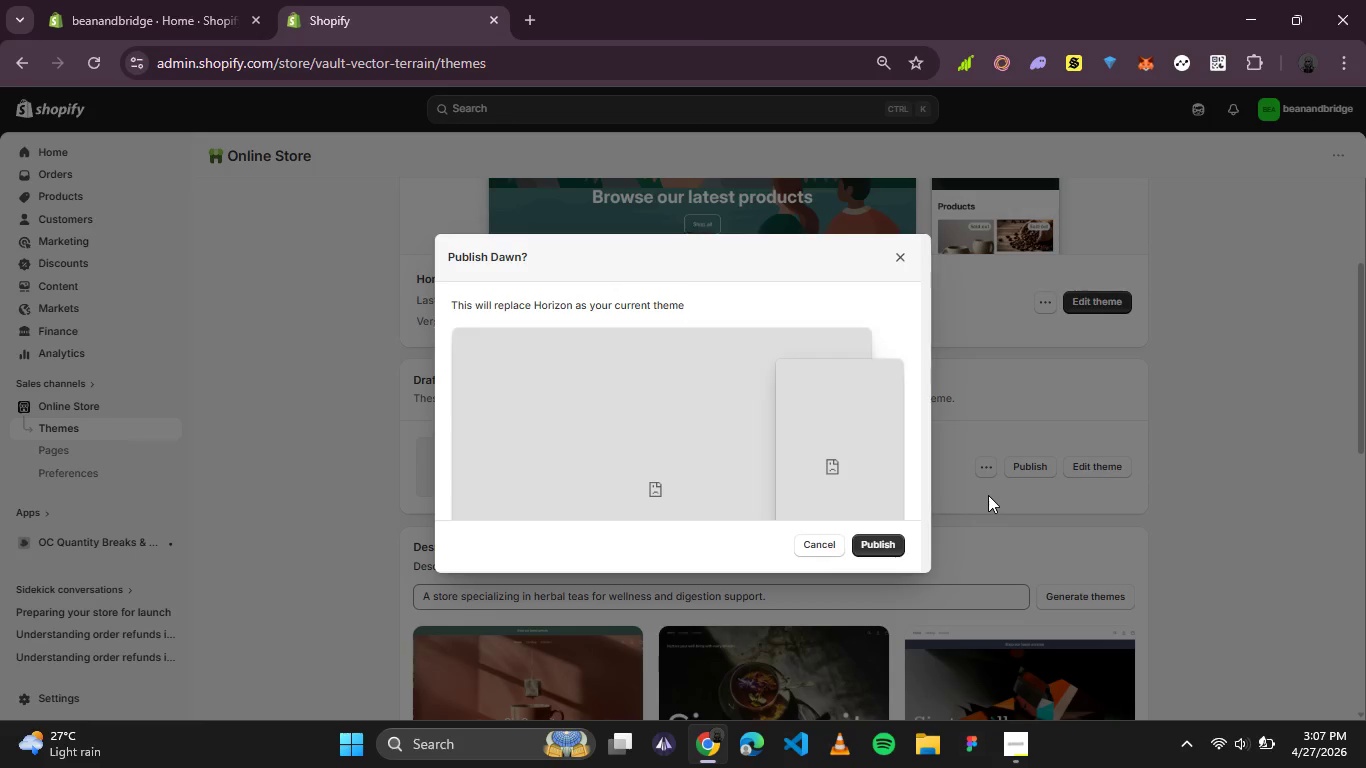 
wait(8.0)
 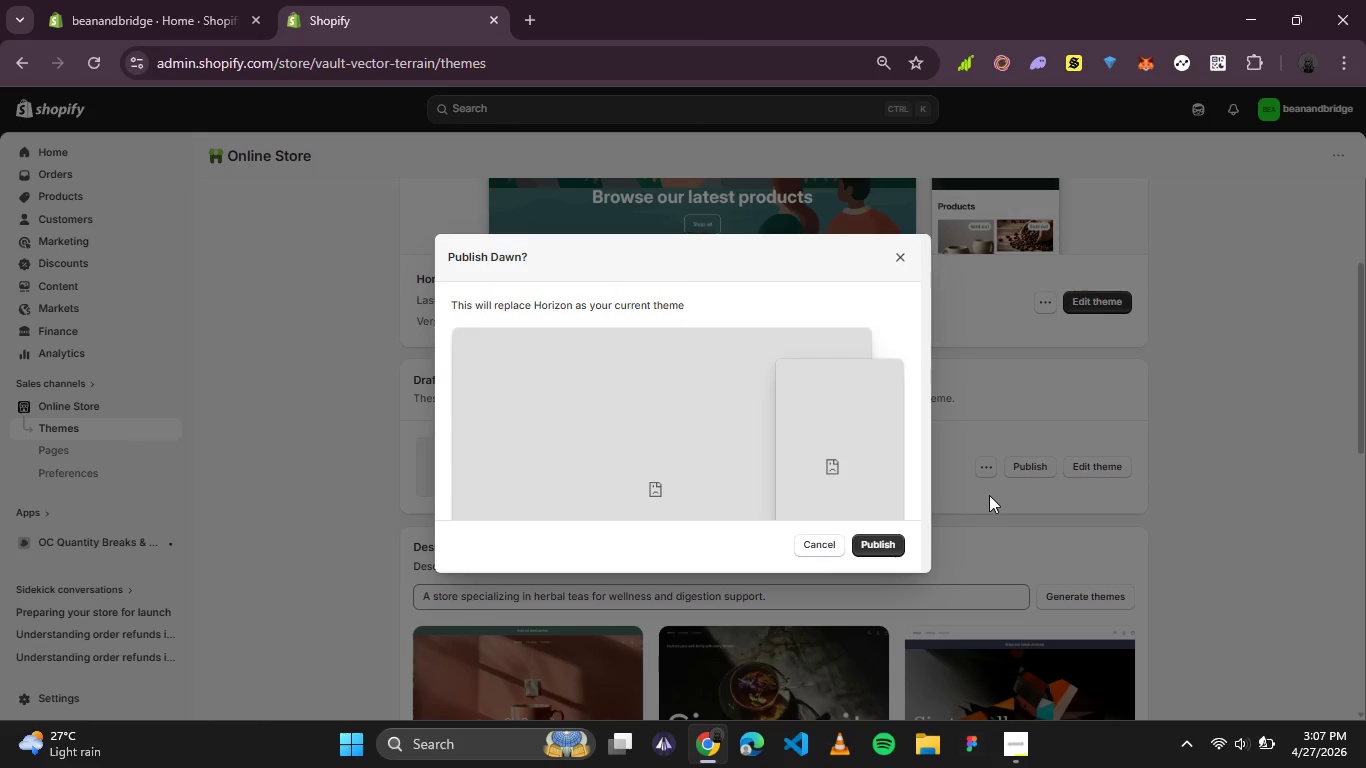 
left_click([902, 260])
 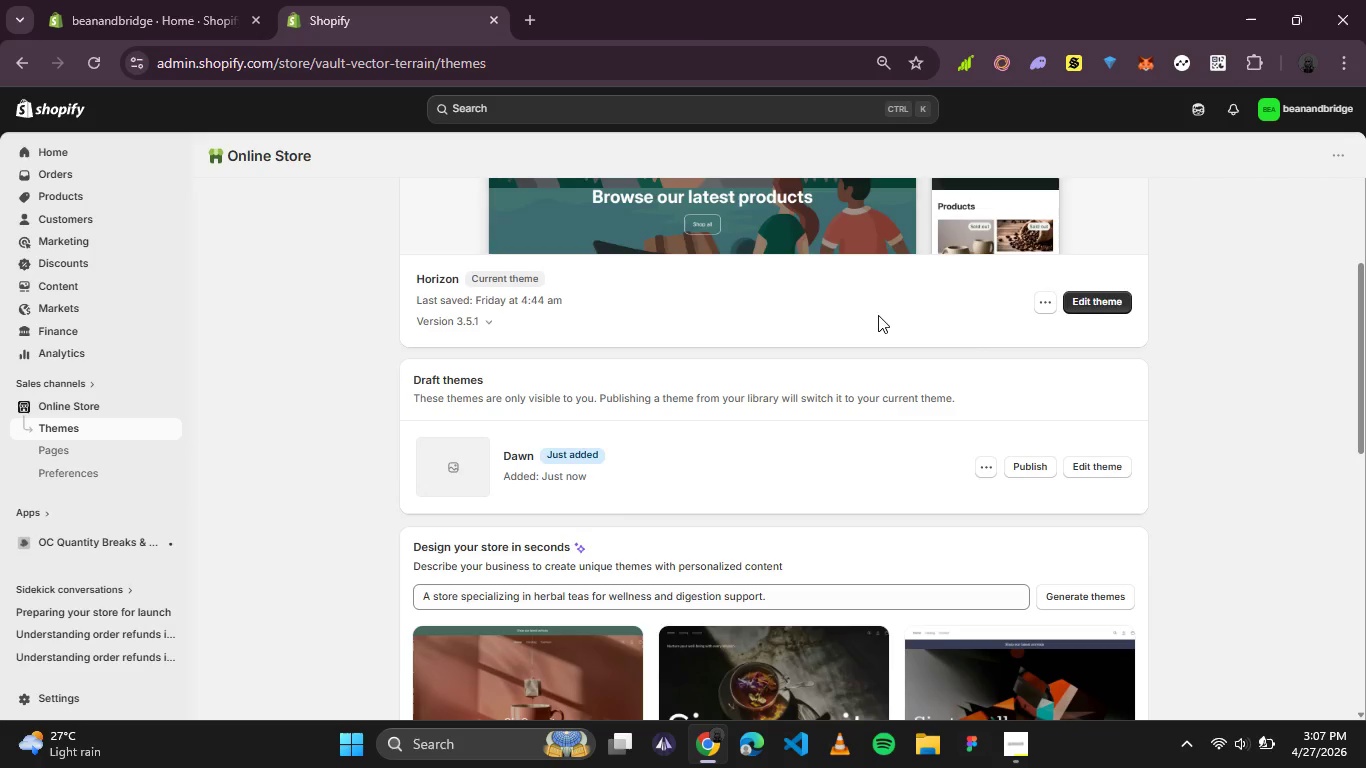 
scroll: coordinate [878, 315], scroll_direction: up, amount: 2.0
 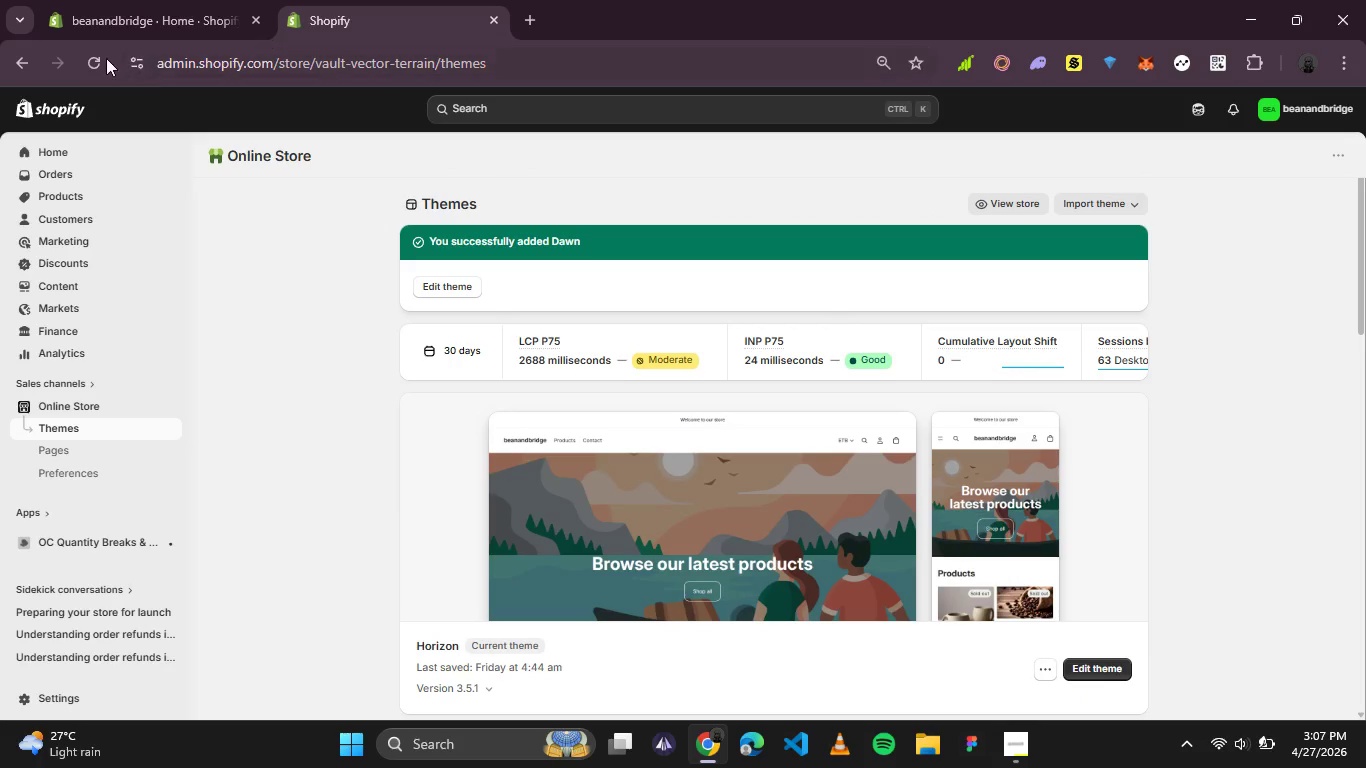 
left_click([106, 58])
 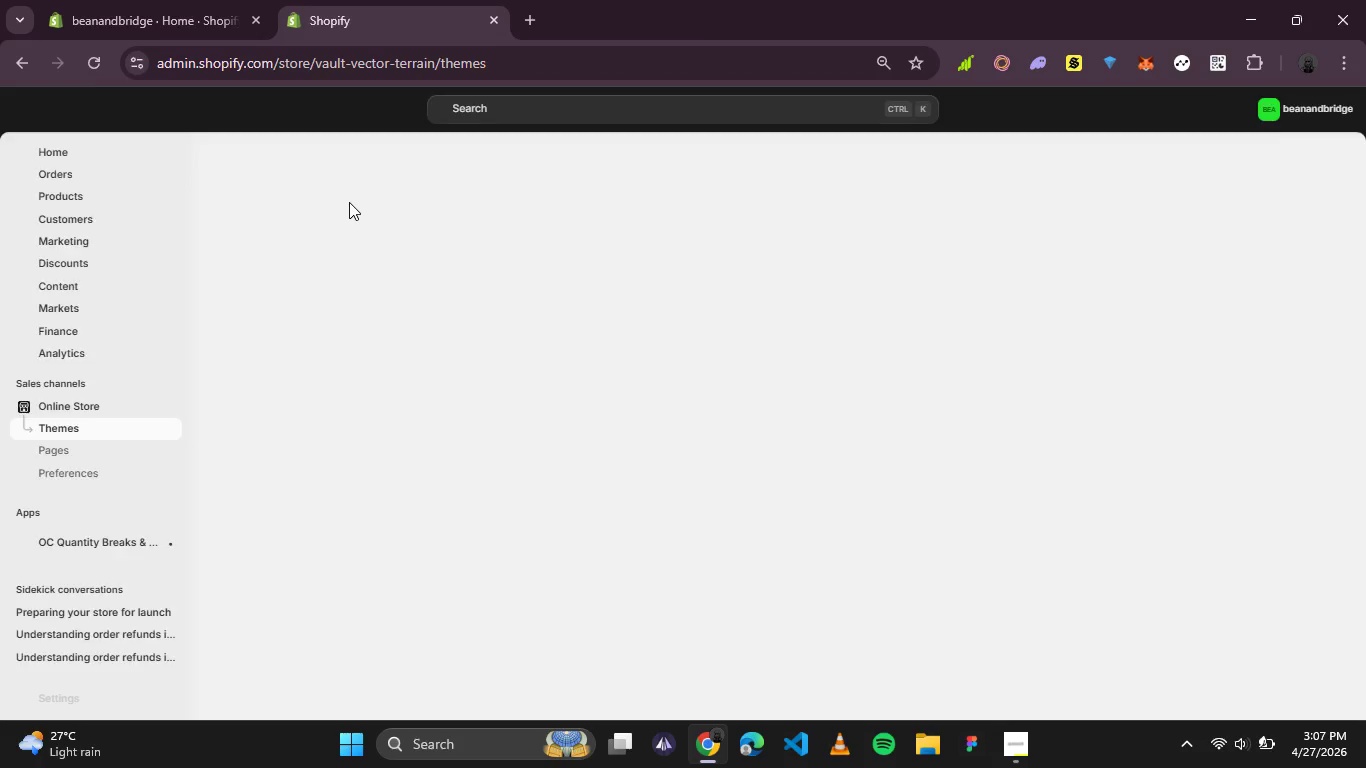 
wait(6.5)
 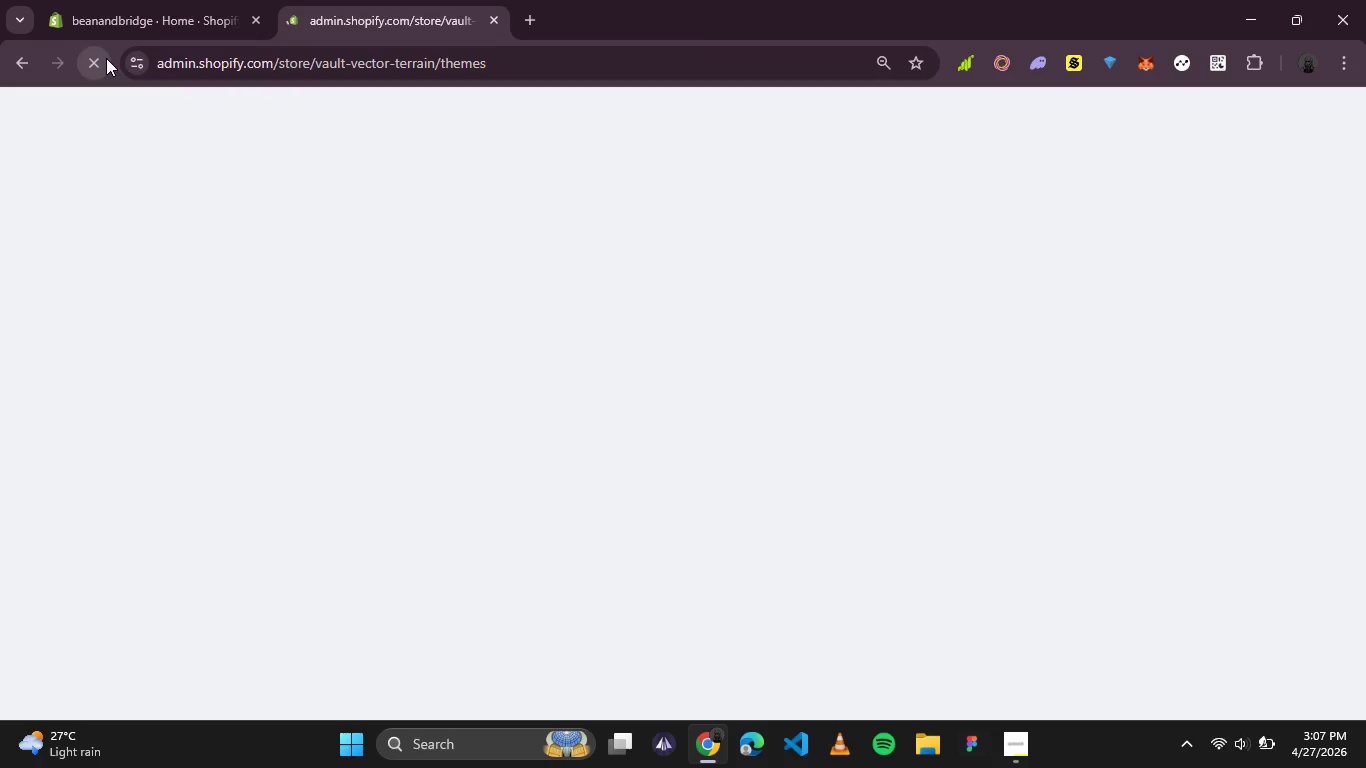 
mouse_move([516, 306])
 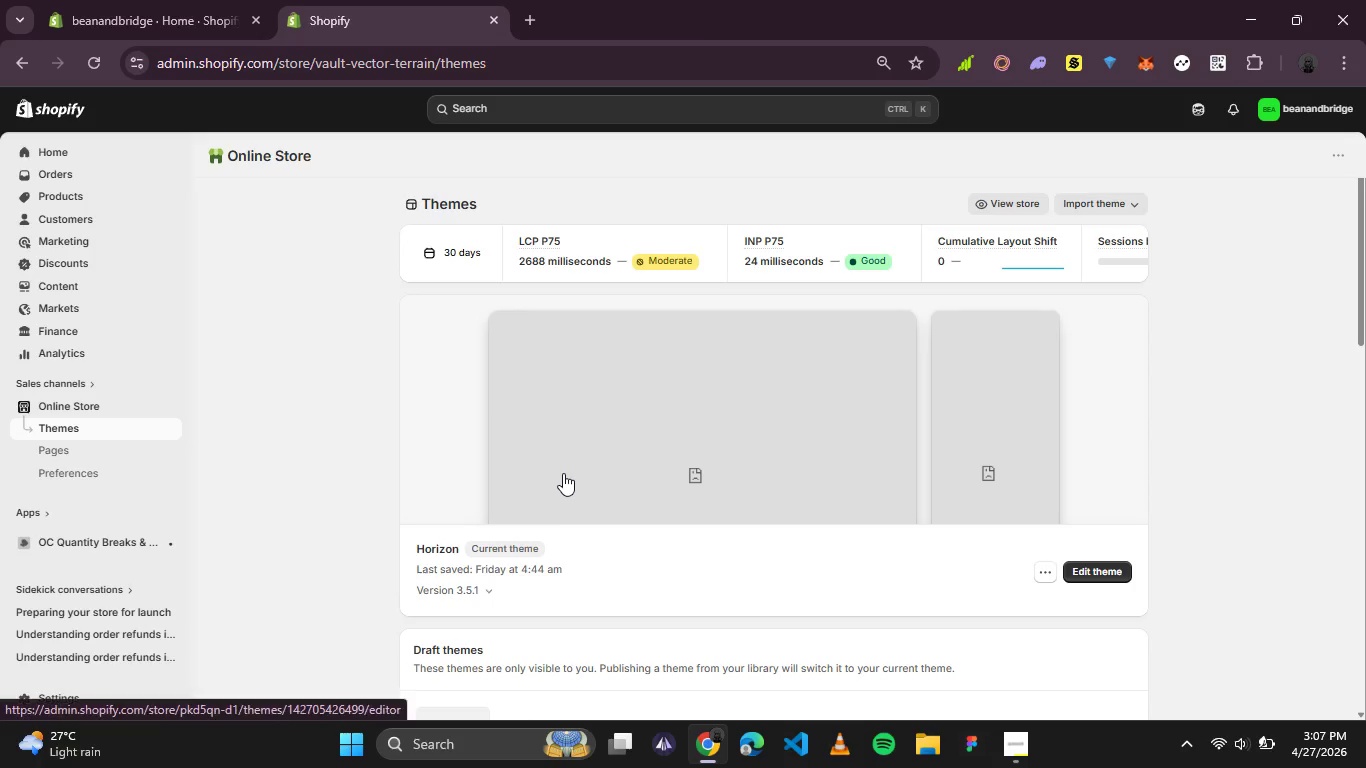 
scroll: coordinate [563, 473], scroll_direction: none, amount: 0.0
 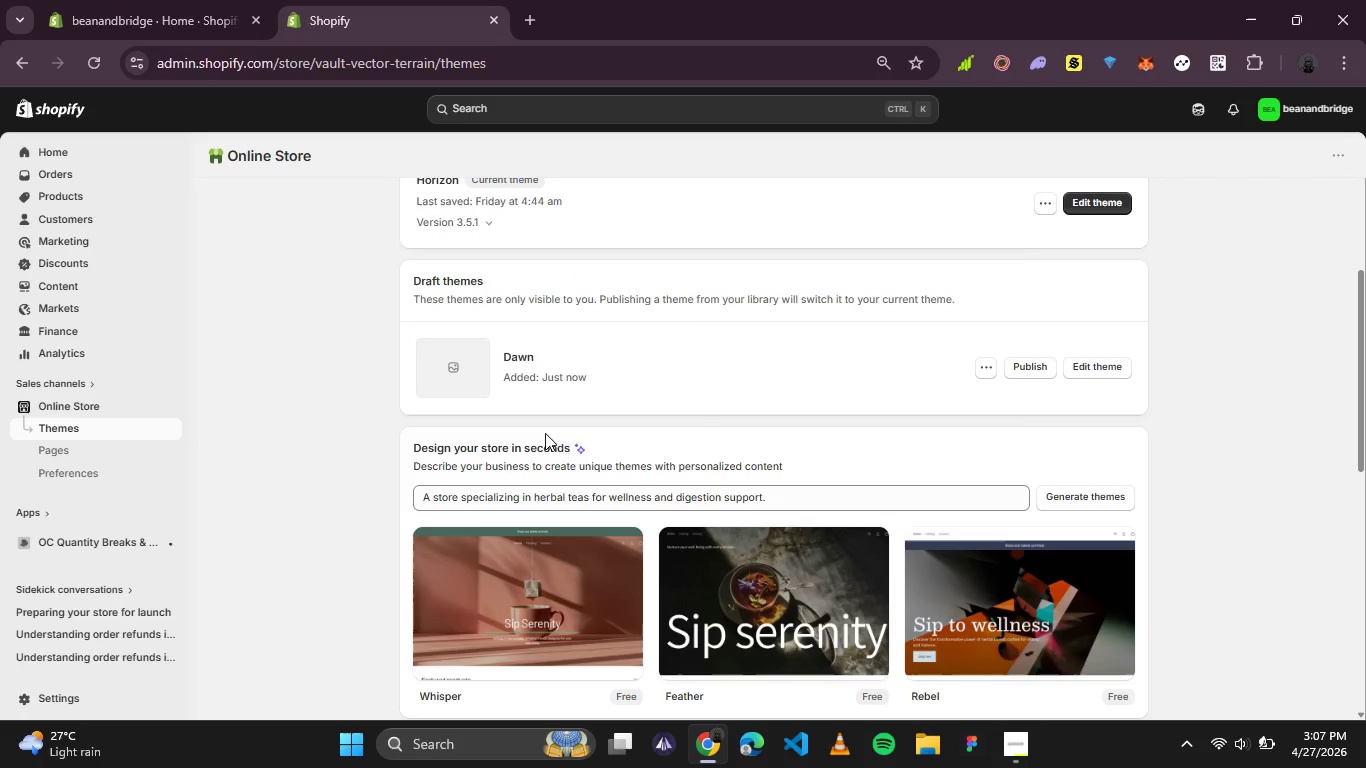 
scroll: coordinate [889, 432], scroll_direction: up, amount: 1.0
 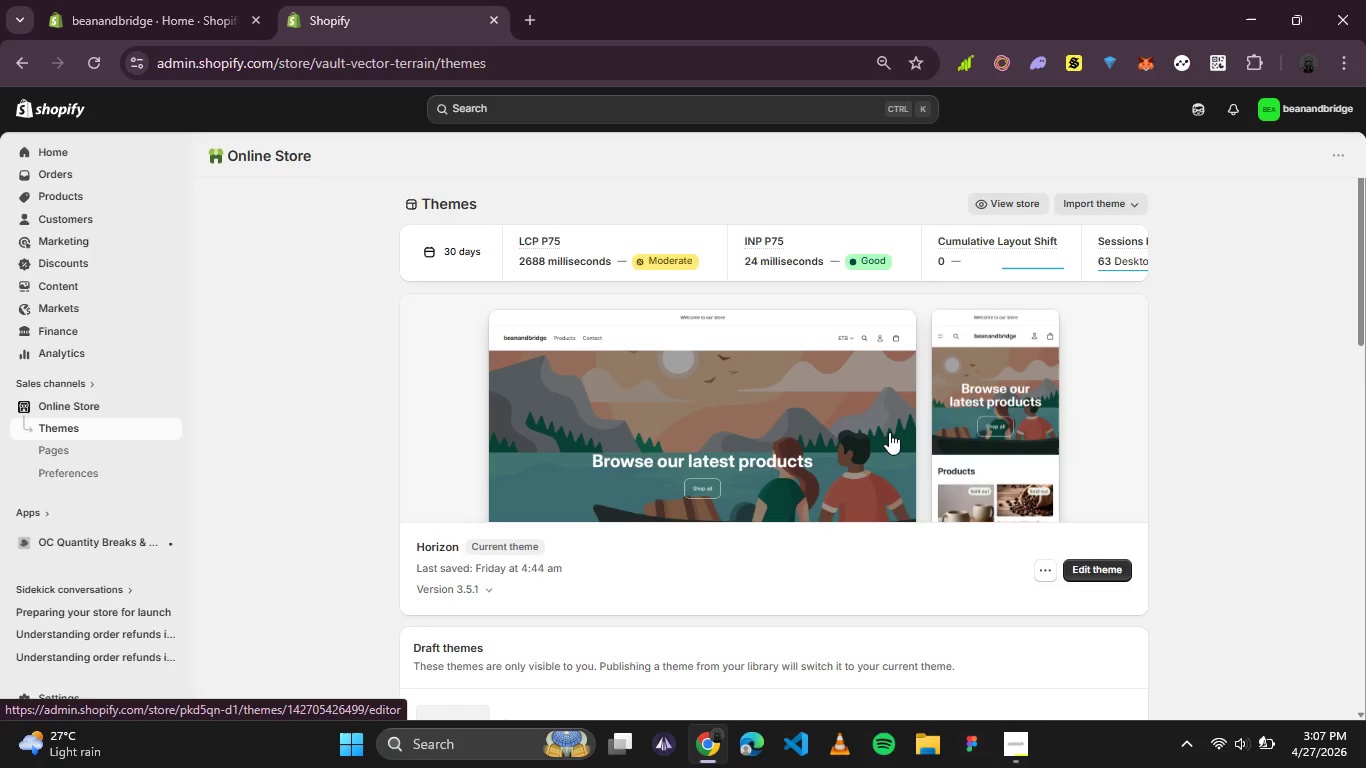 
scroll: coordinate [889, 432], scroll_direction: none, amount: 0.0
 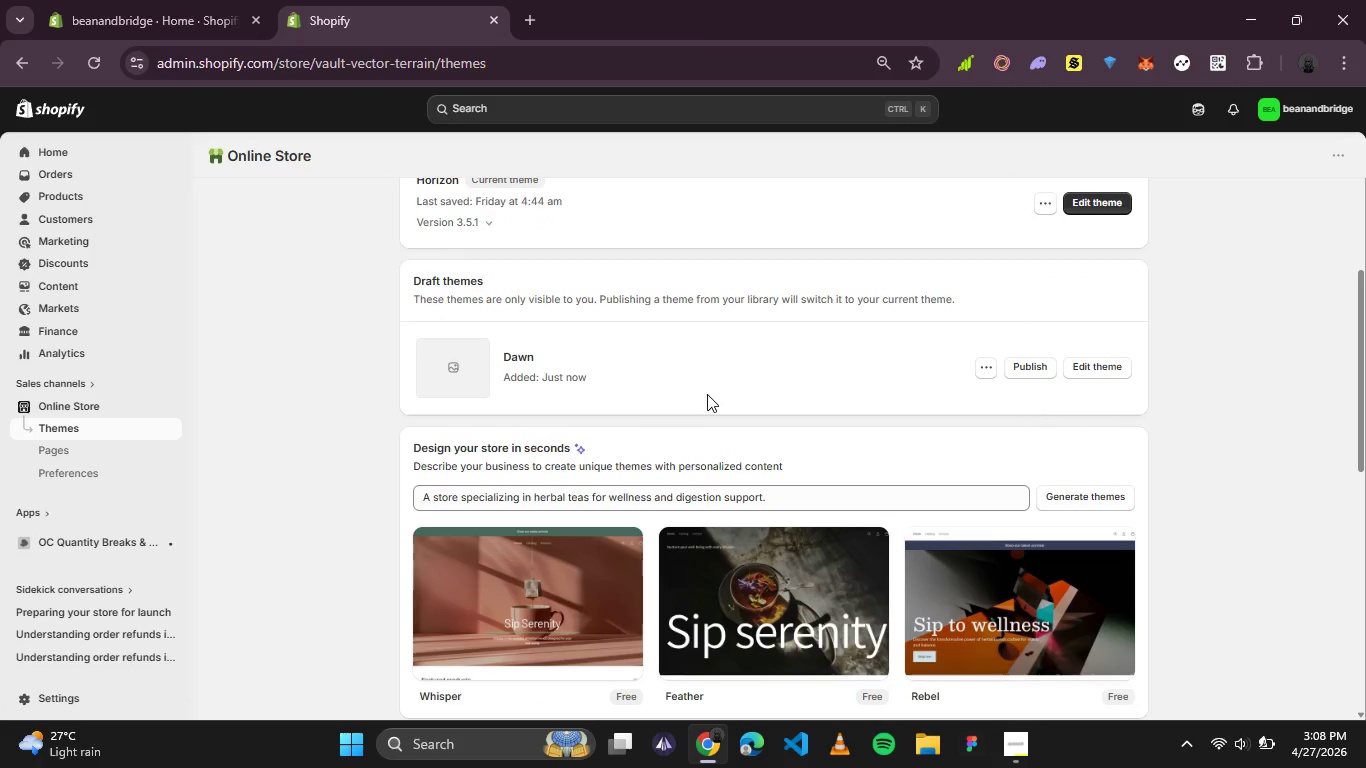 
wait(5.57)
 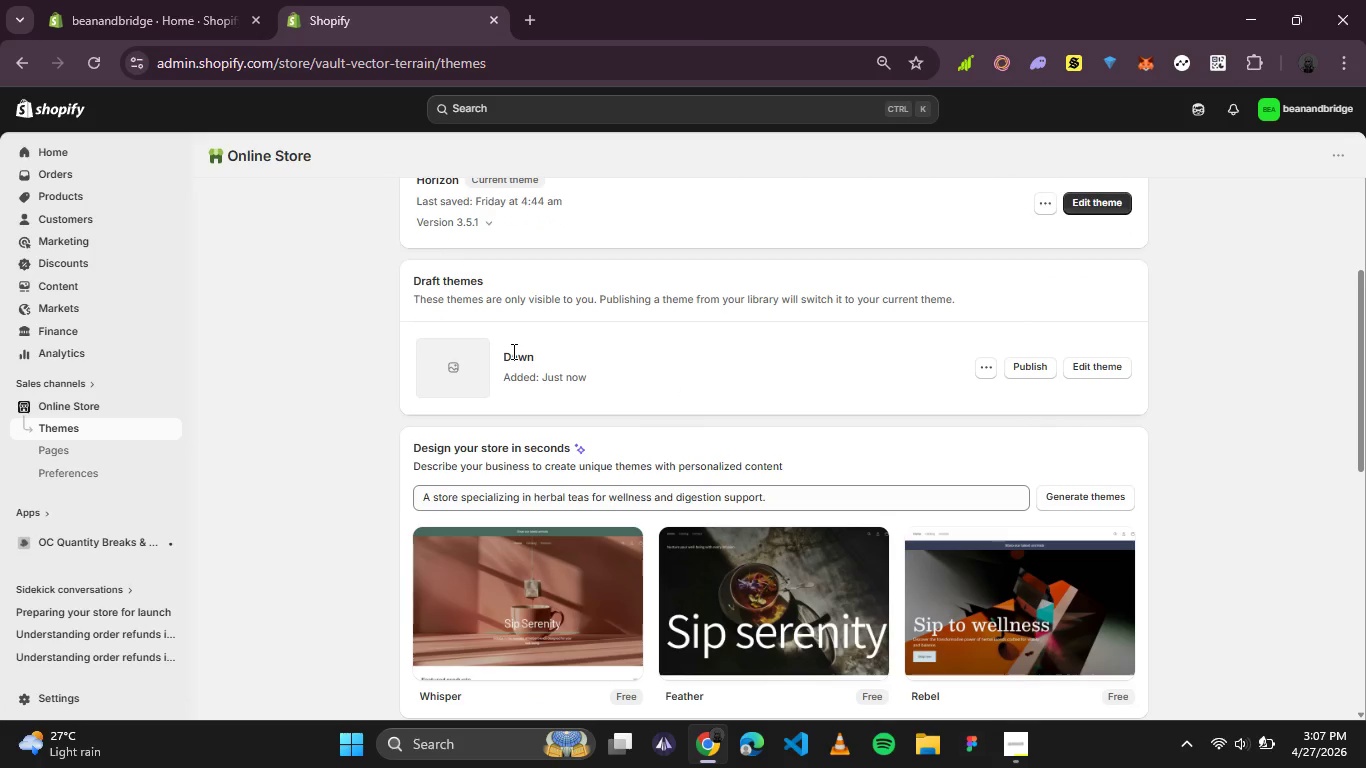 
left_click([1017, 370])
 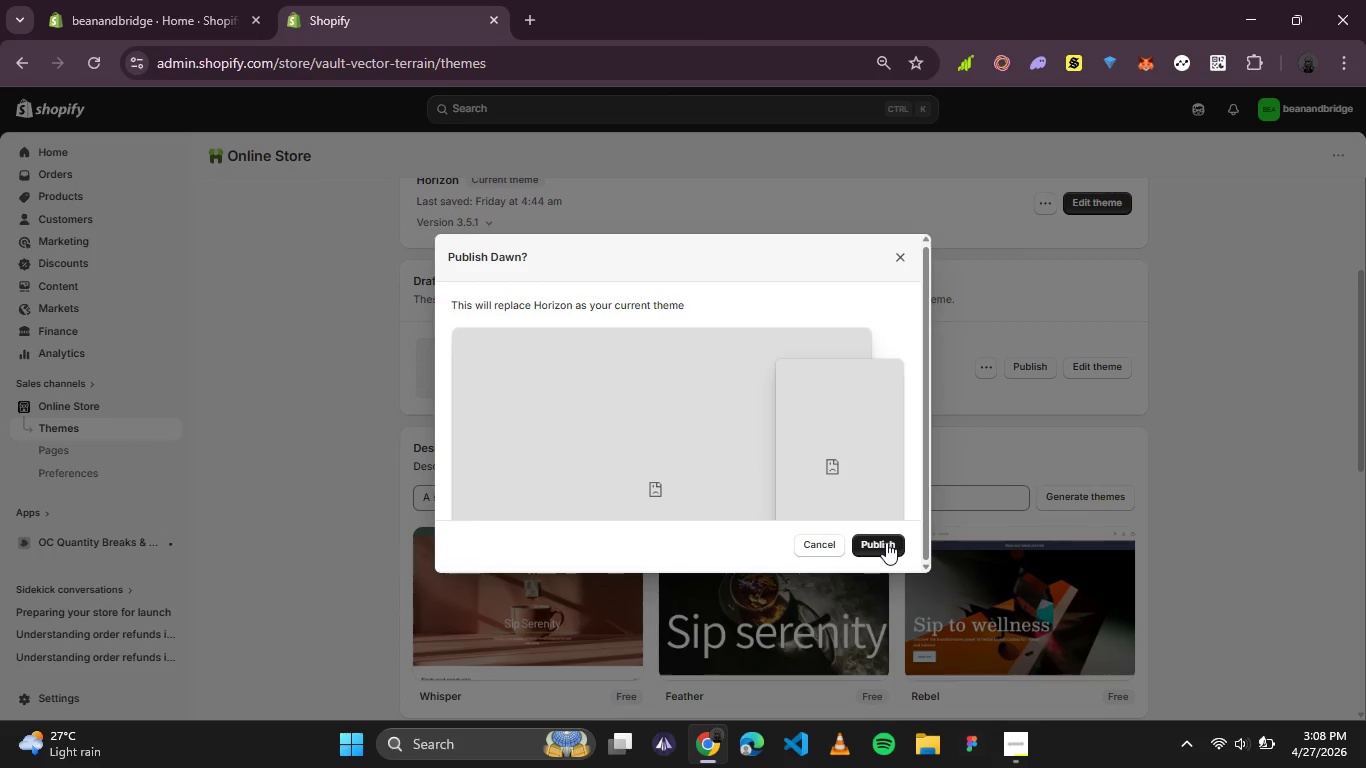 
left_click([886, 542])
 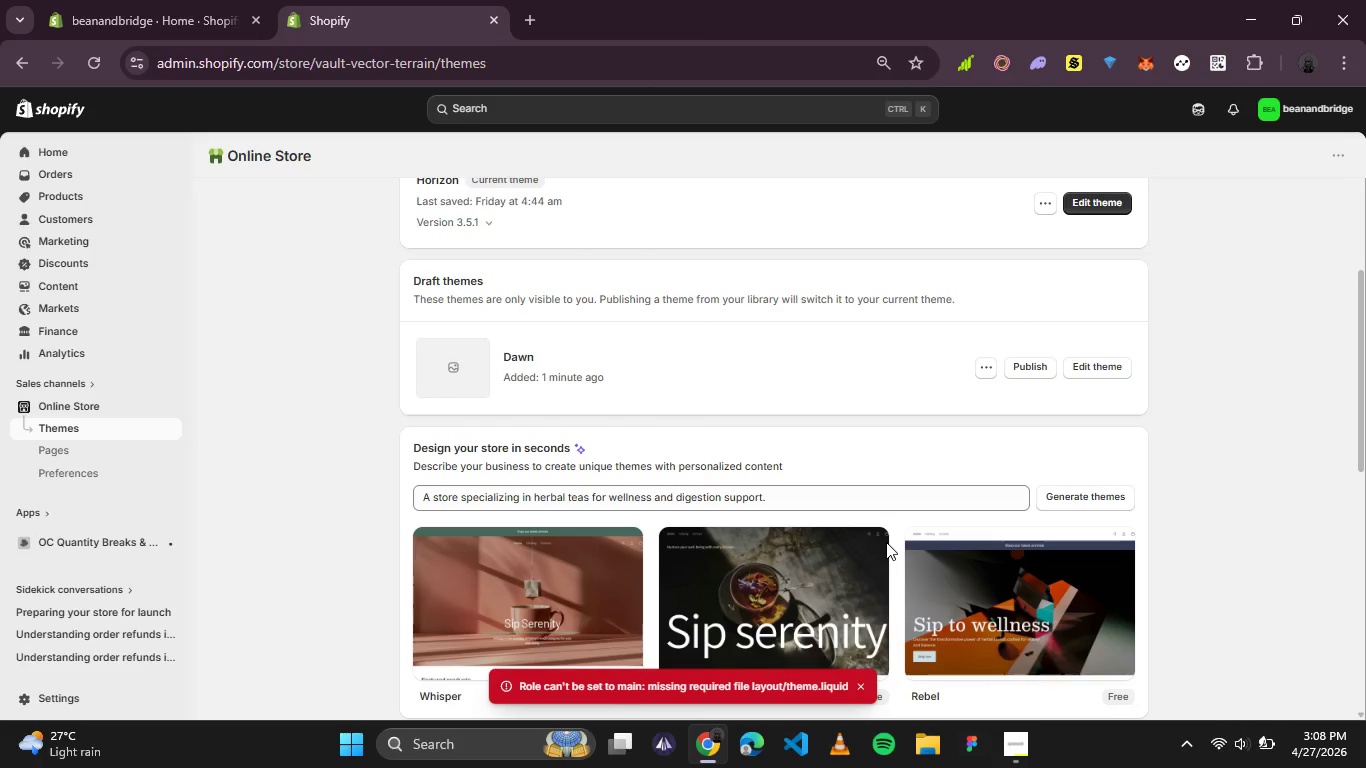 
wait(8.39)
 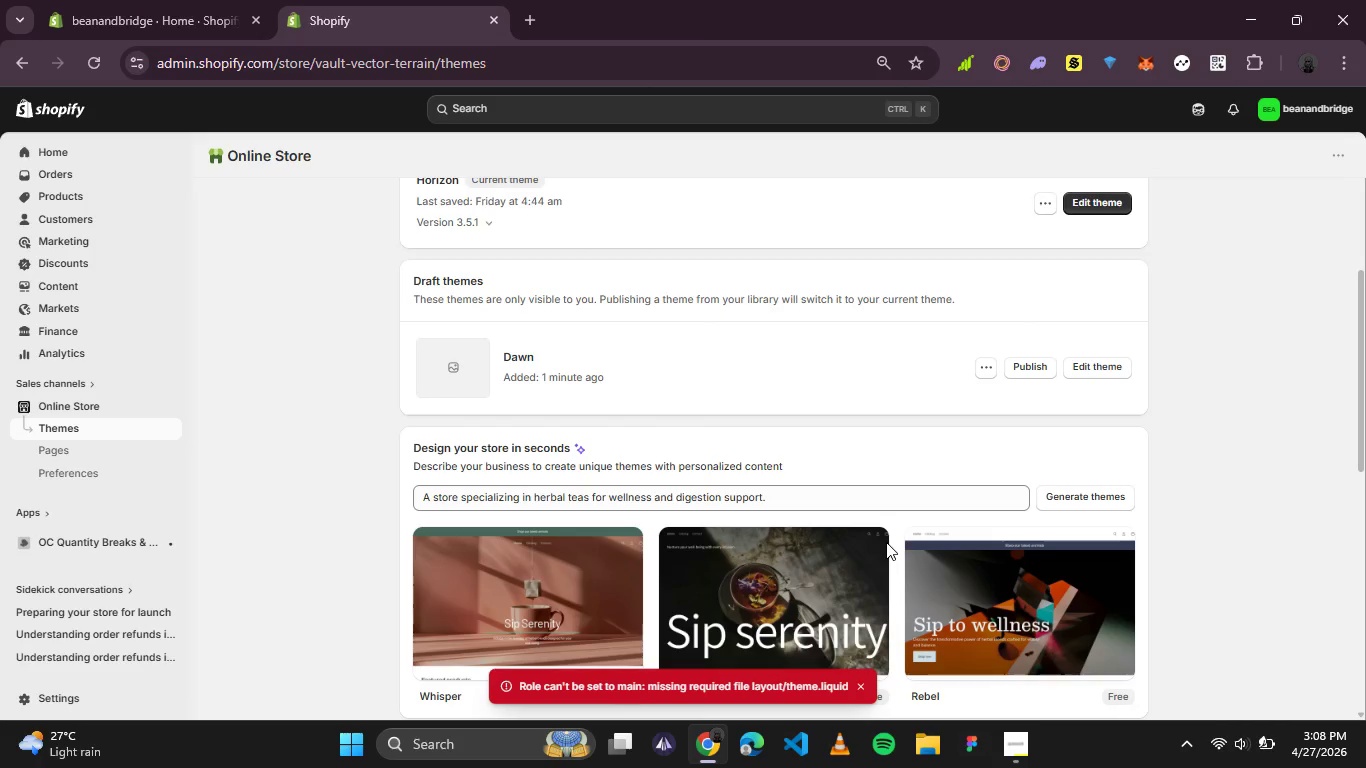 
left_click([1020, 370])
 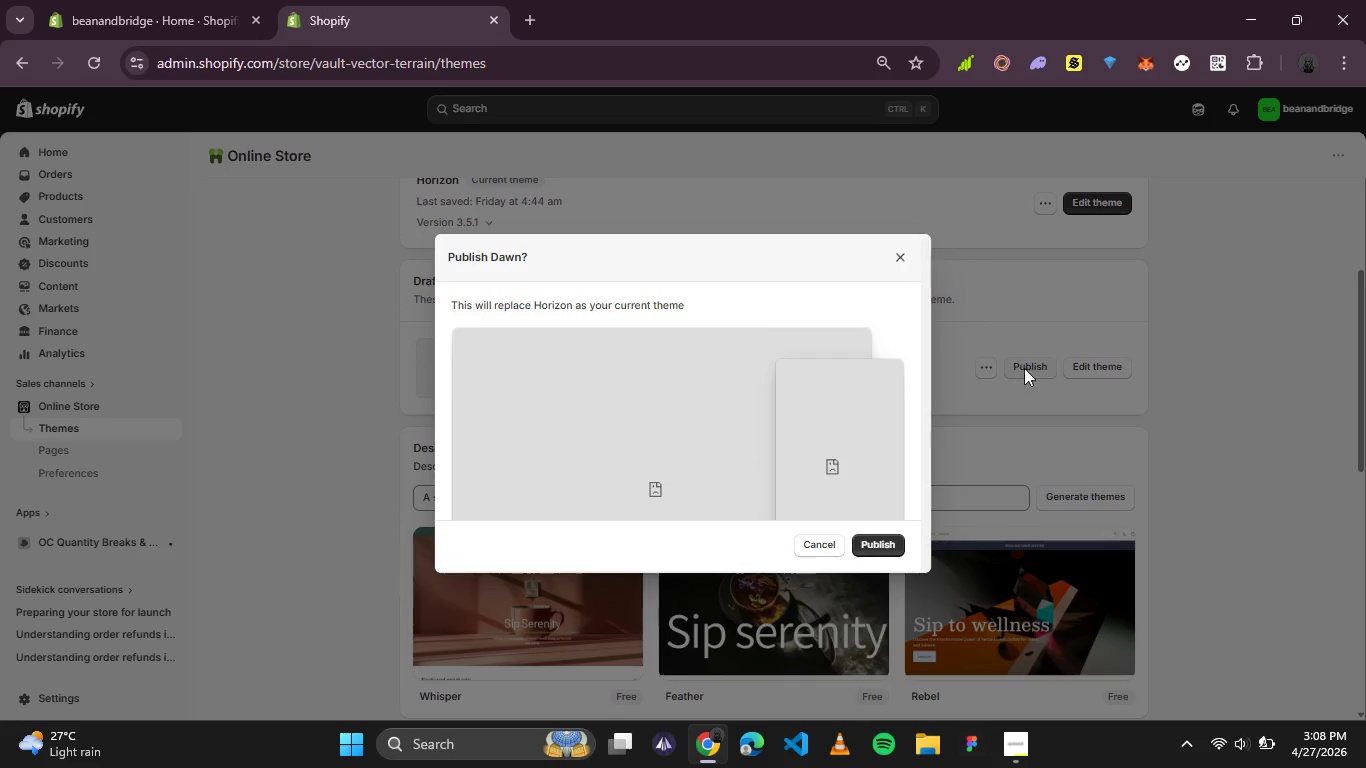 
left_click([817, 549])
 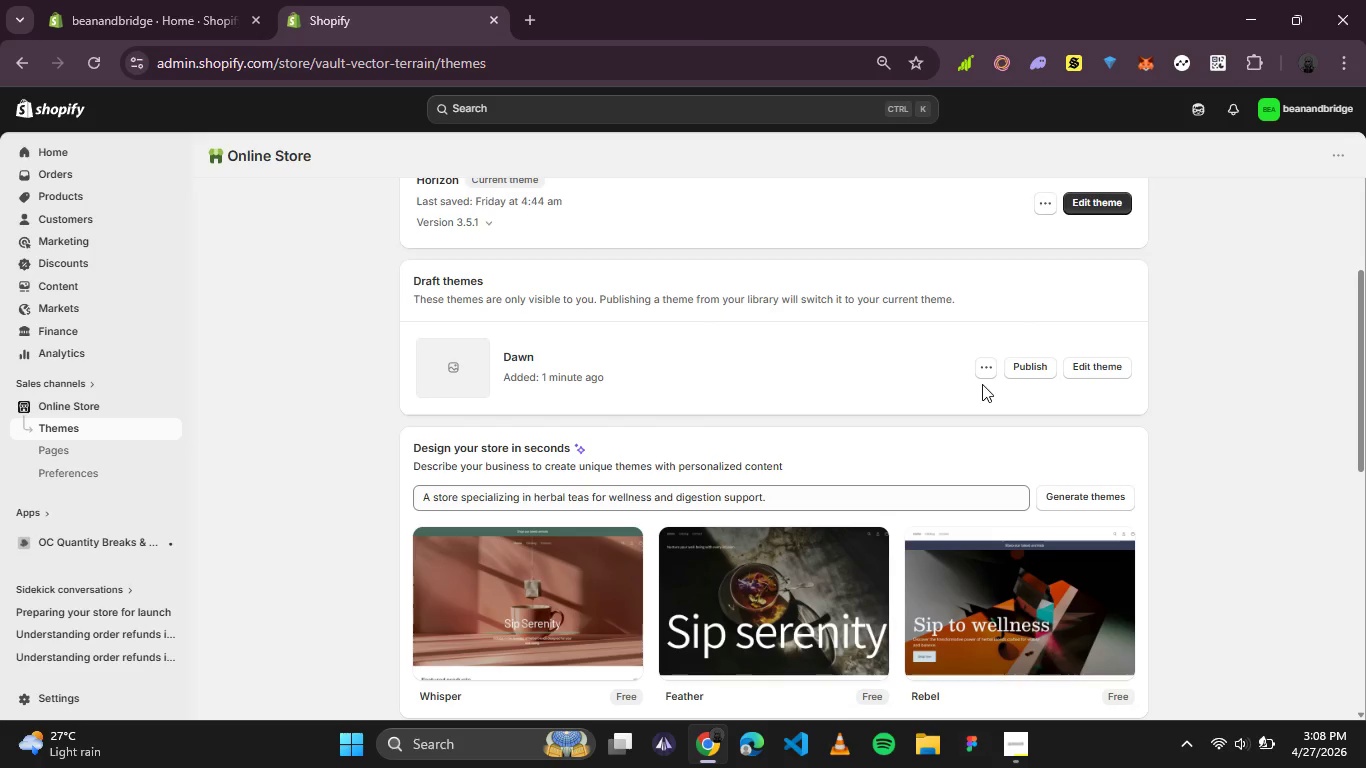 
left_click([985, 374])
 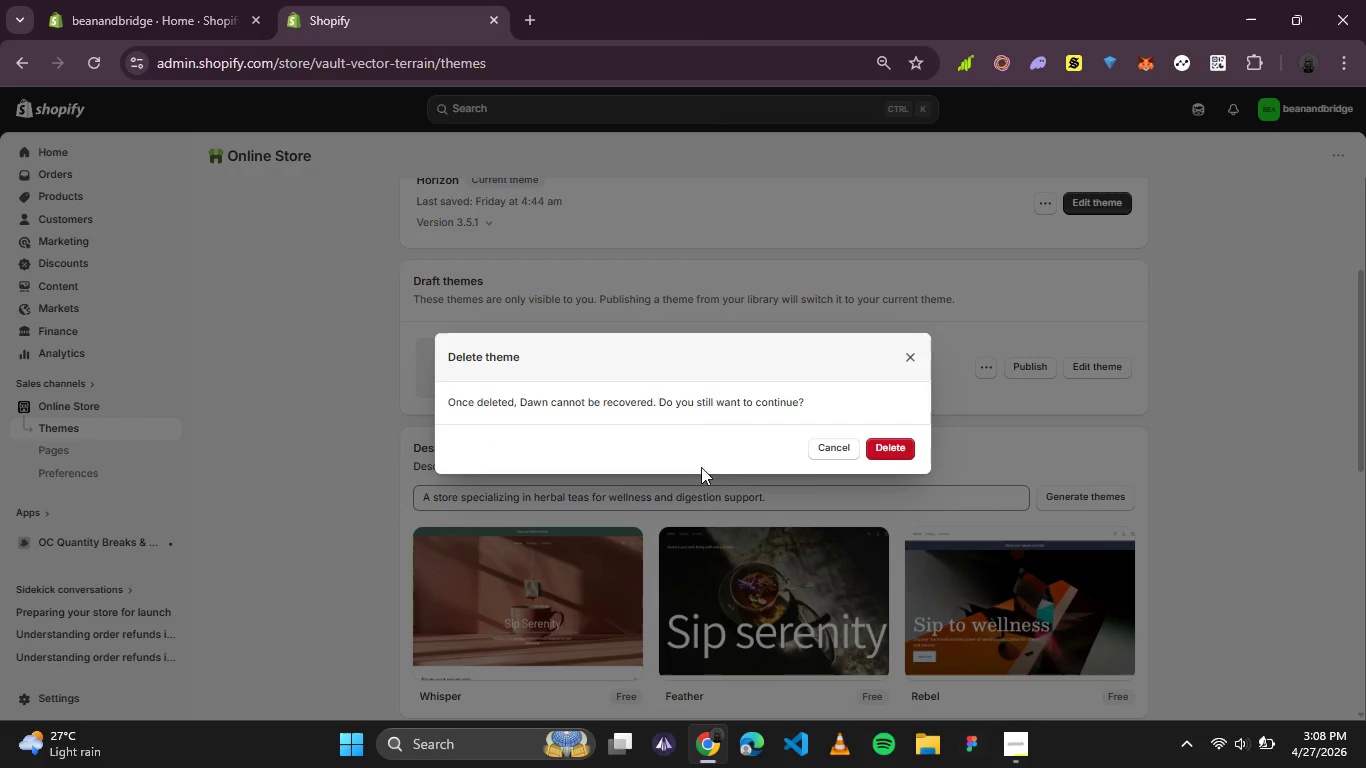 
left_click([900, 443])
 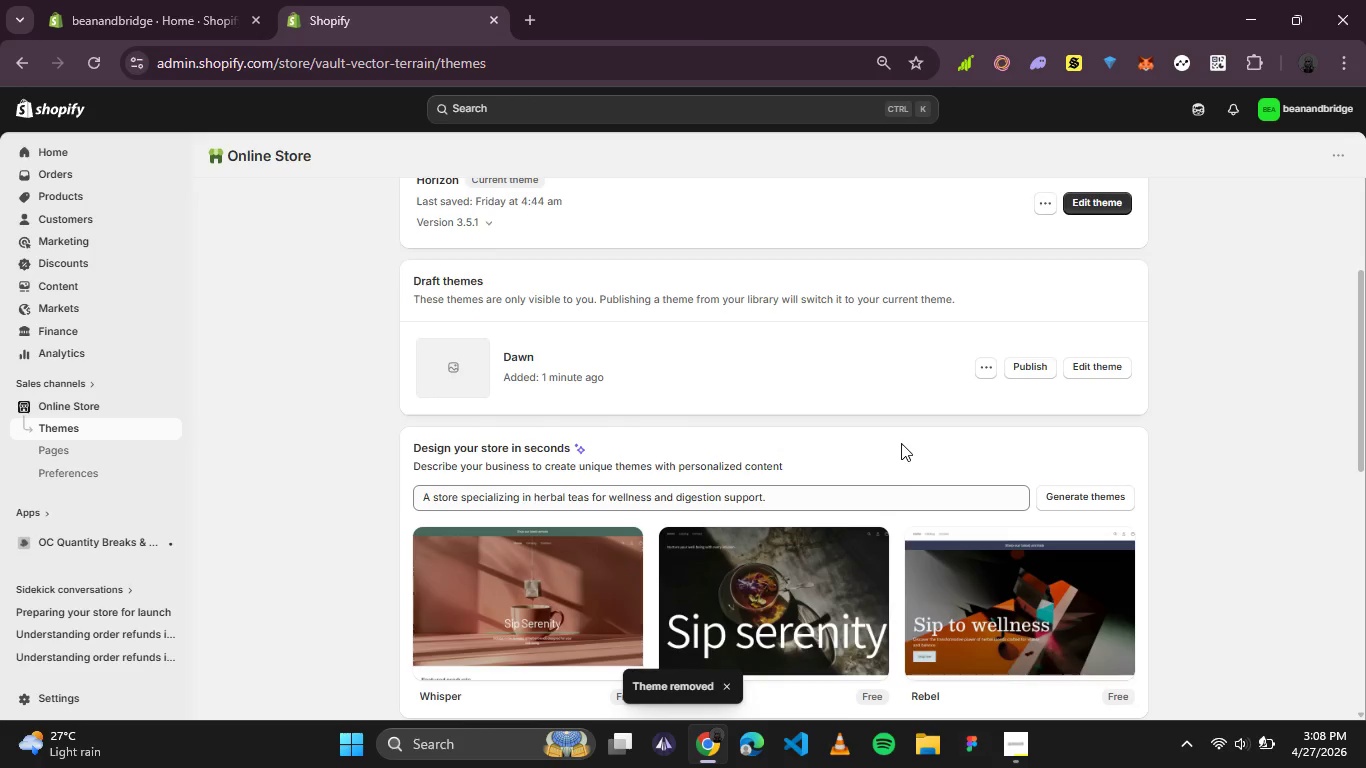 
scroll: coordinate [892, 414], scroll_direction: up, amount: 7.0
 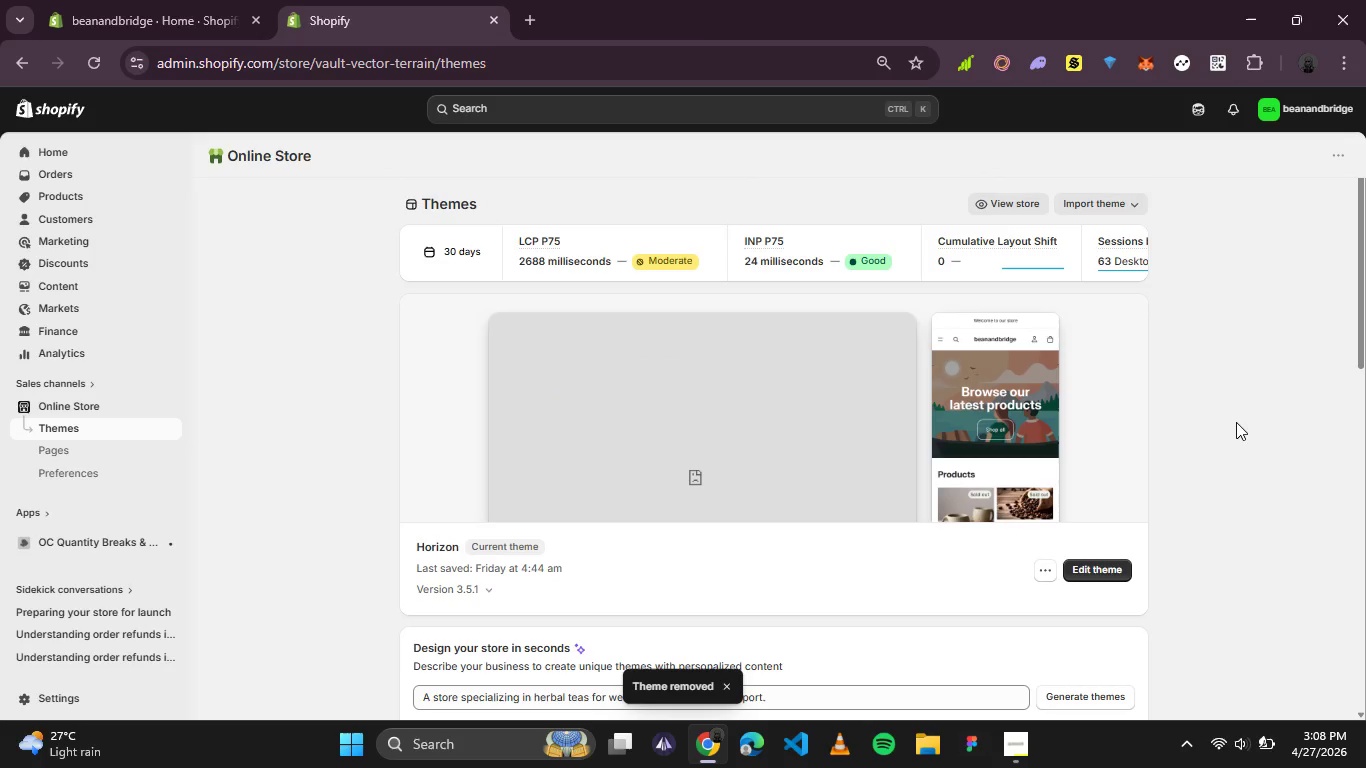 
scroll: coordinate [876, 457], scroll_direction: none, amount: 0.0
 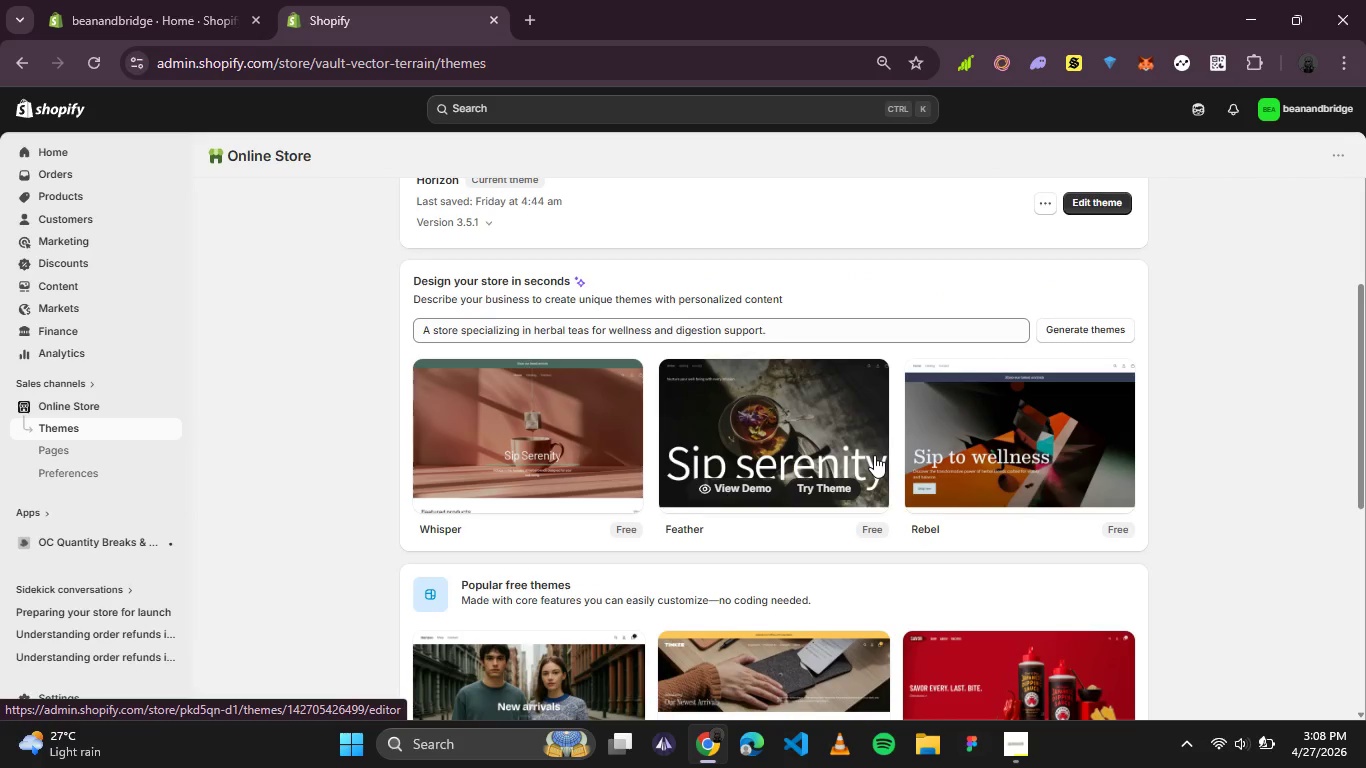 
scroll: coordinate [874, 455], scroll_direction: down, amount: 3.0
 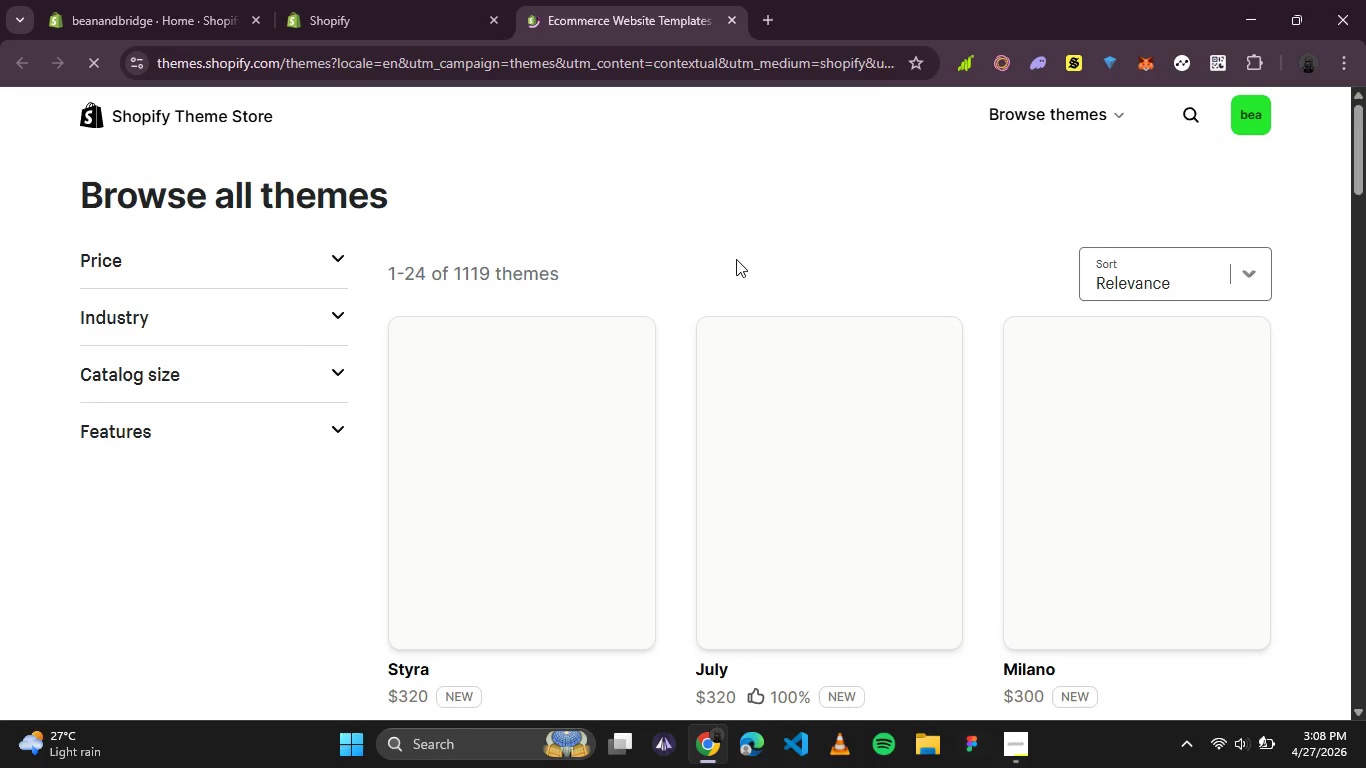 
wait(5.78)
 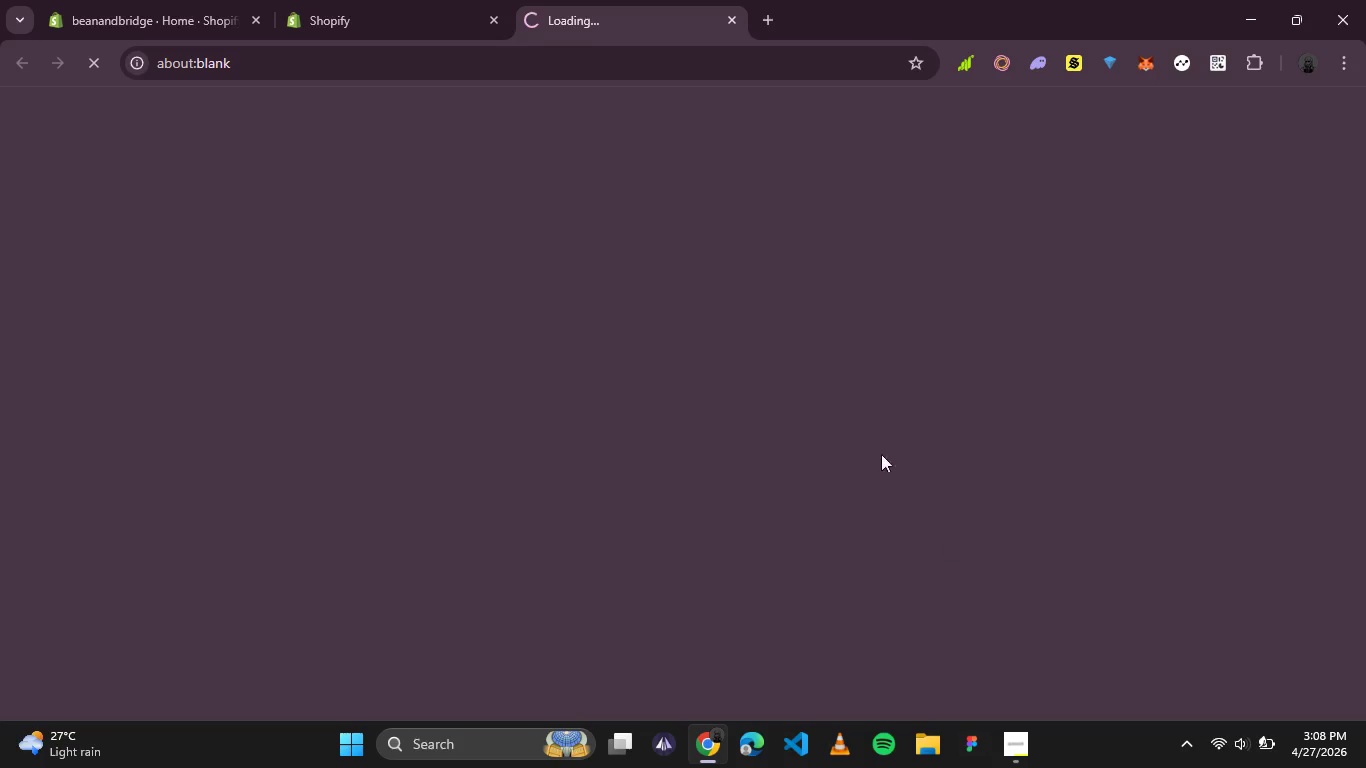 
left_click([1182, 112])
 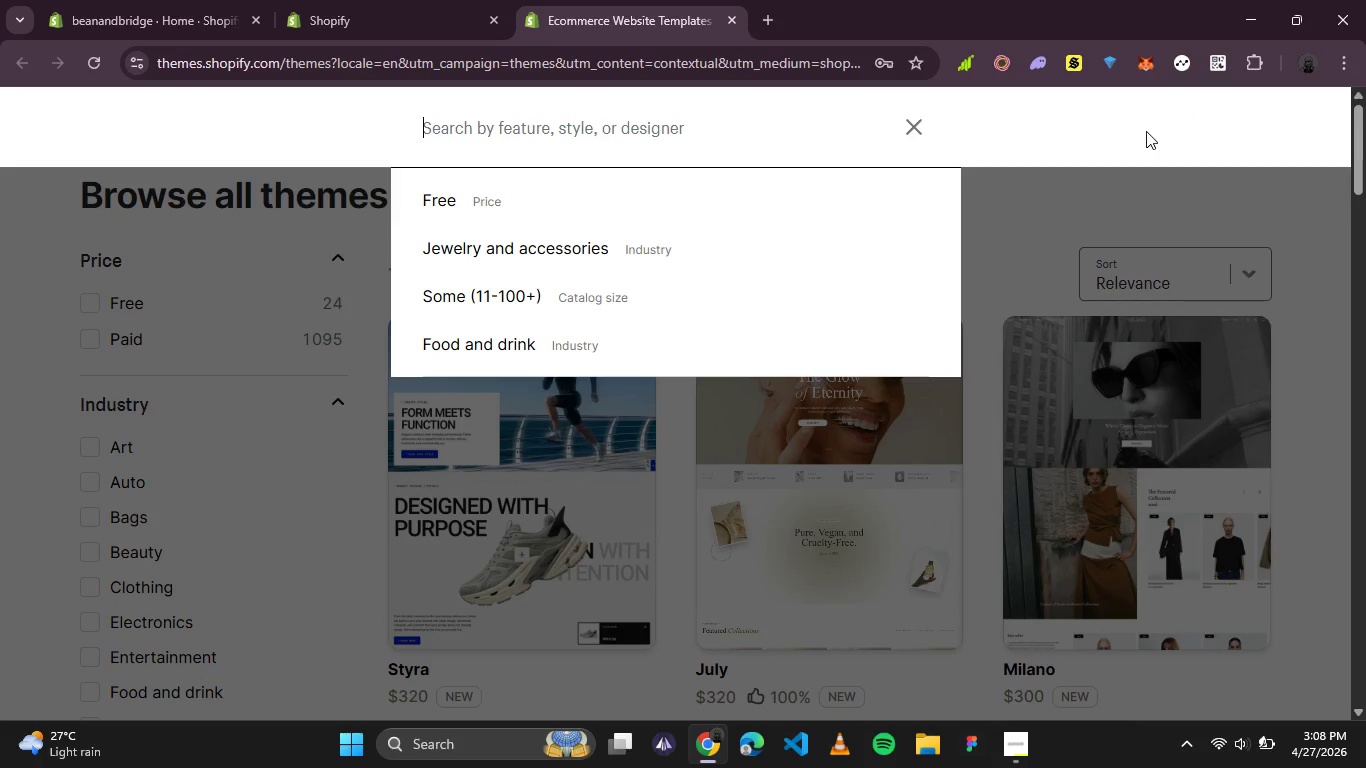 
type(dawn)
 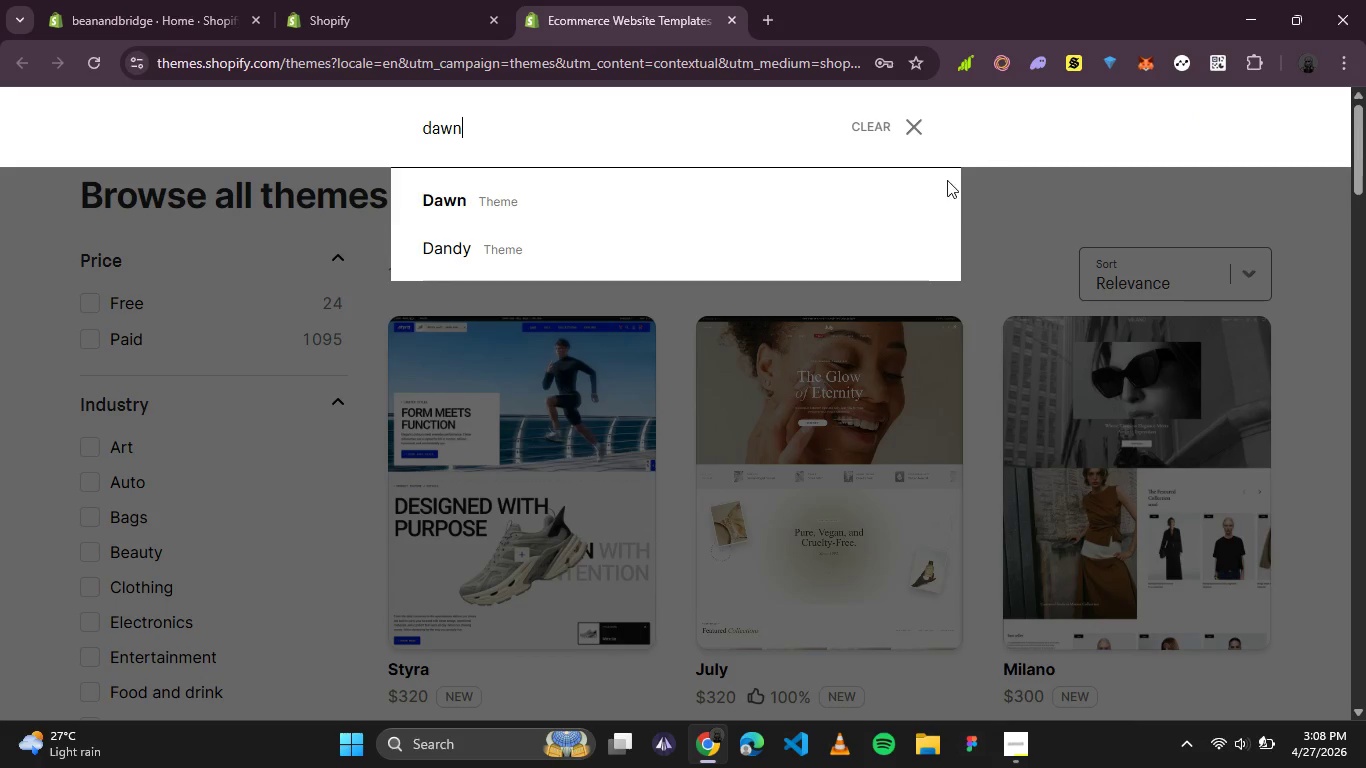 
left_click([534, 195])
 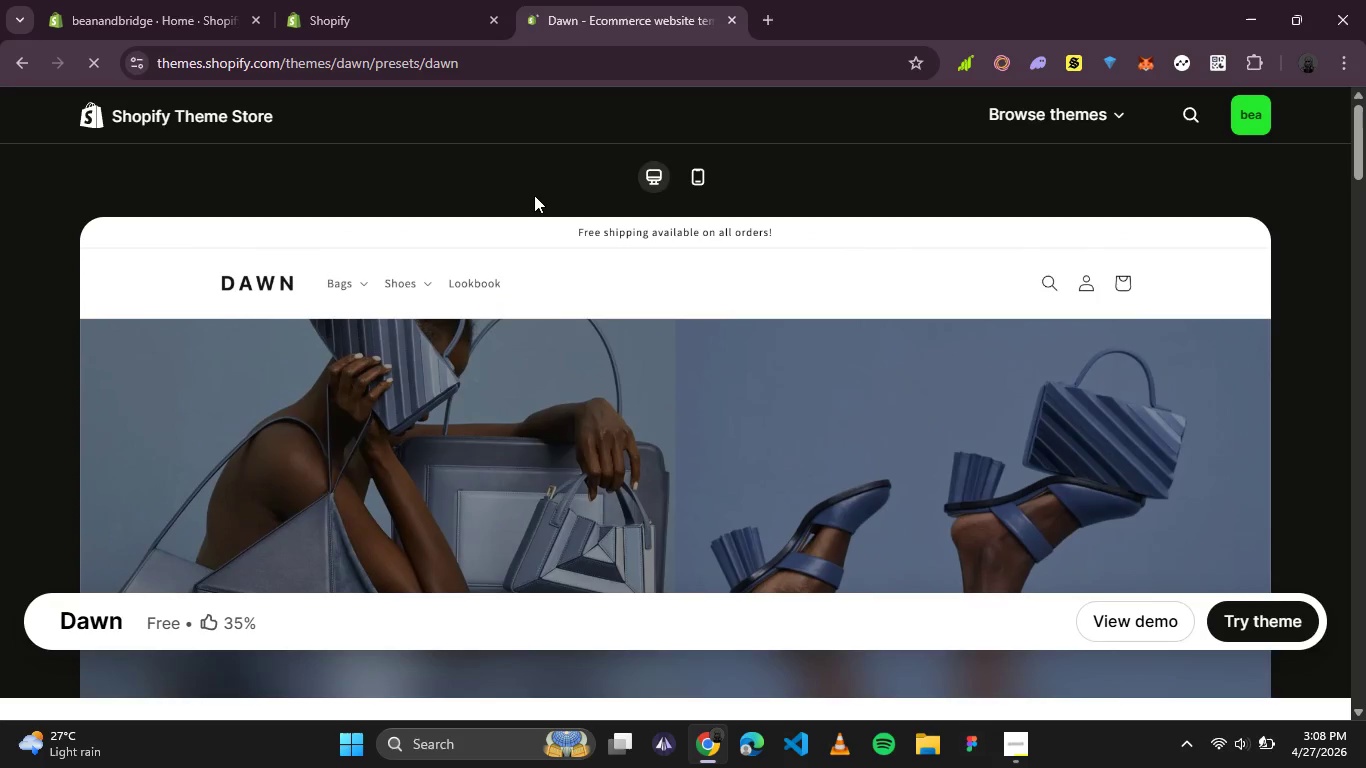 
mouse_move([709, 196])
 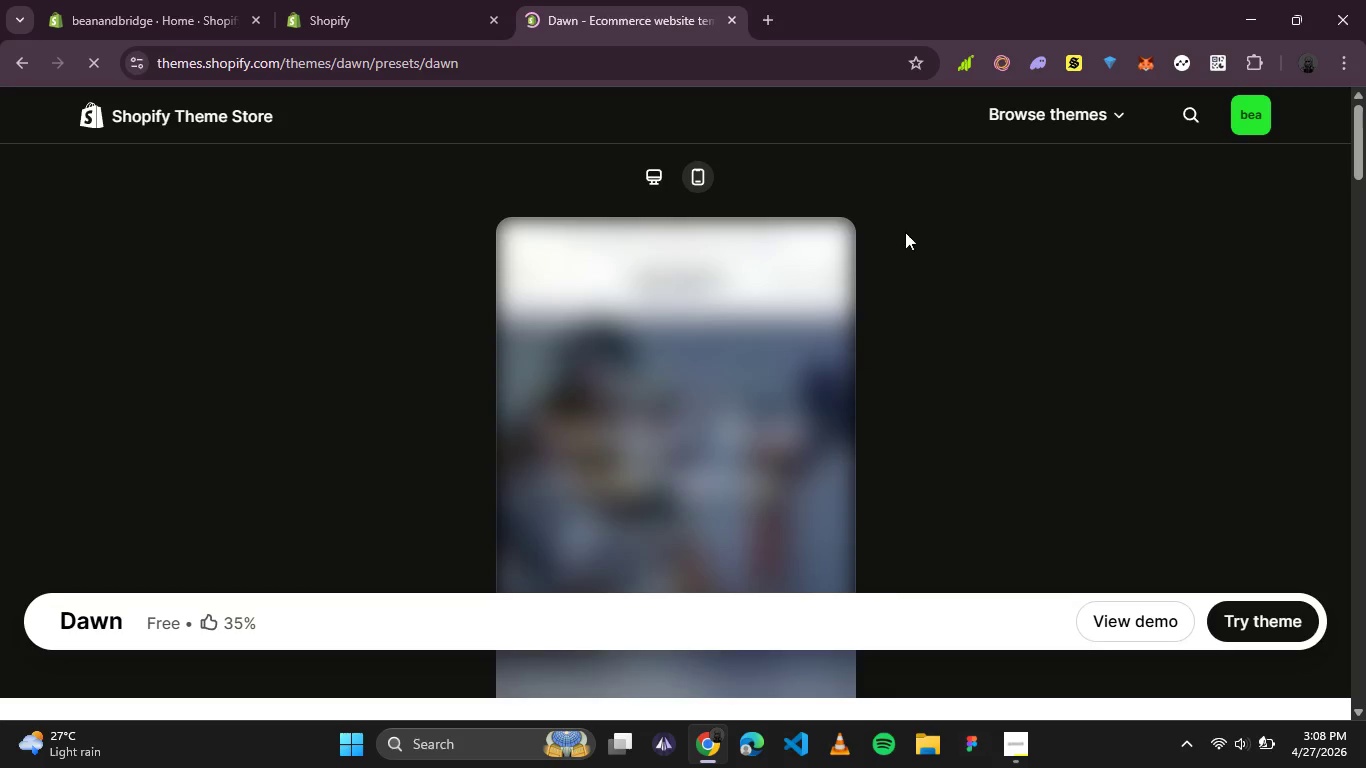 
scroll: coordinate [901, 226], scroll_direction: down, amount: 1.0
 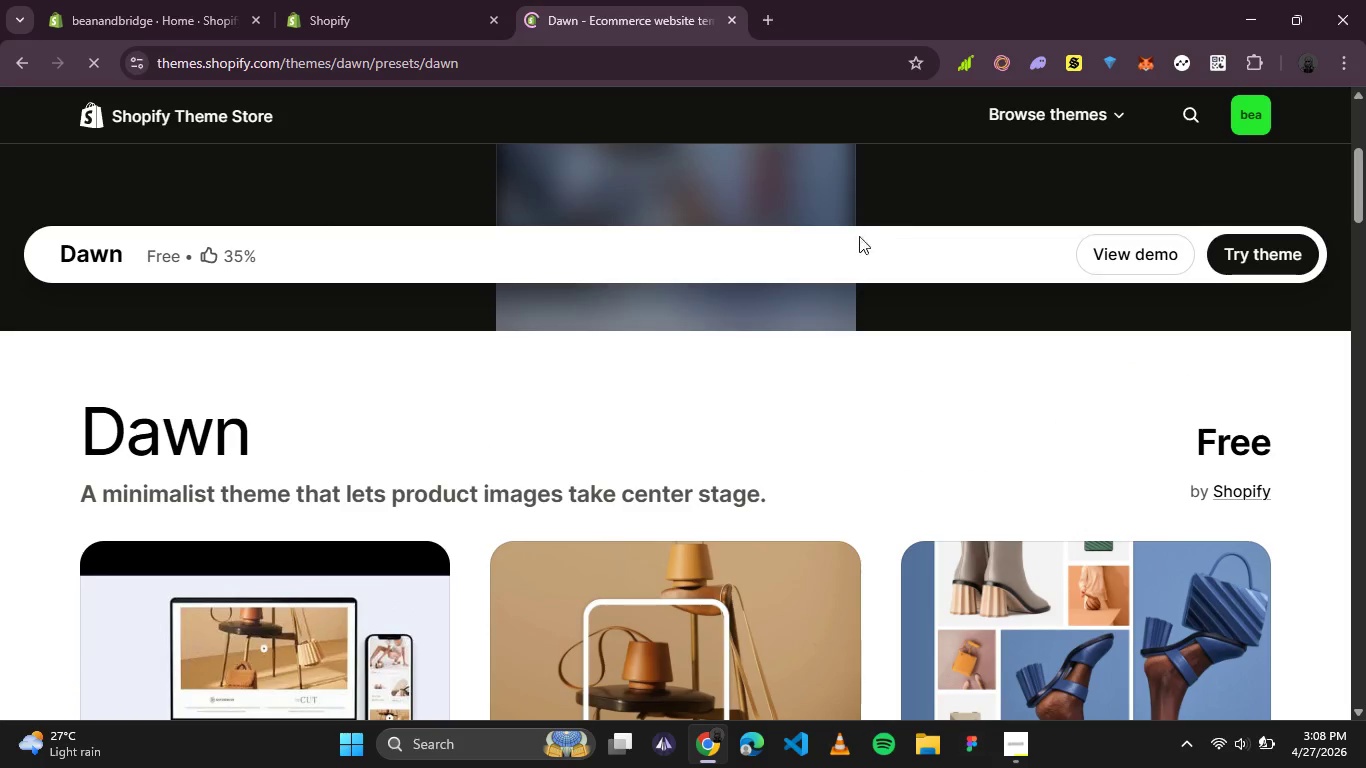 
scroll: coordinate [843, 244], scroll_direction: up, amount: 2.0
 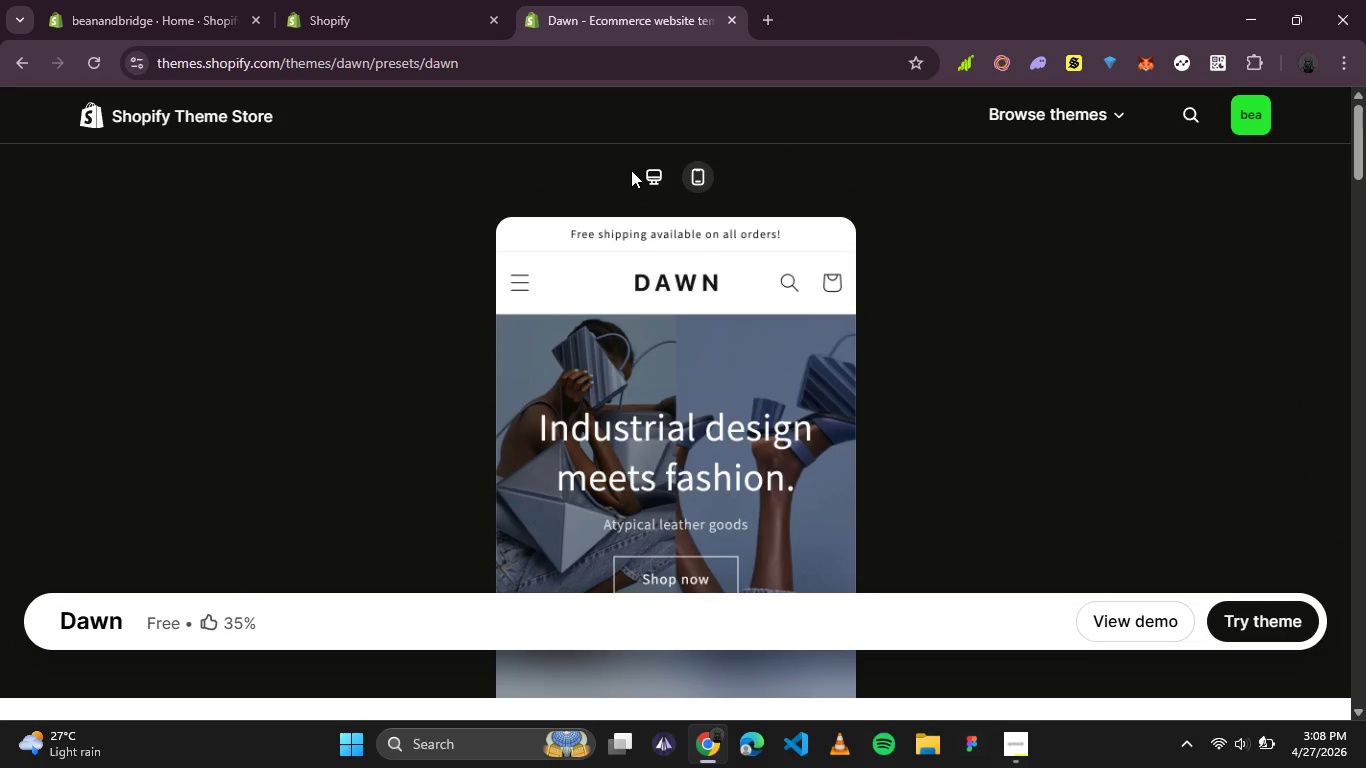 
left_click([650, 174])
 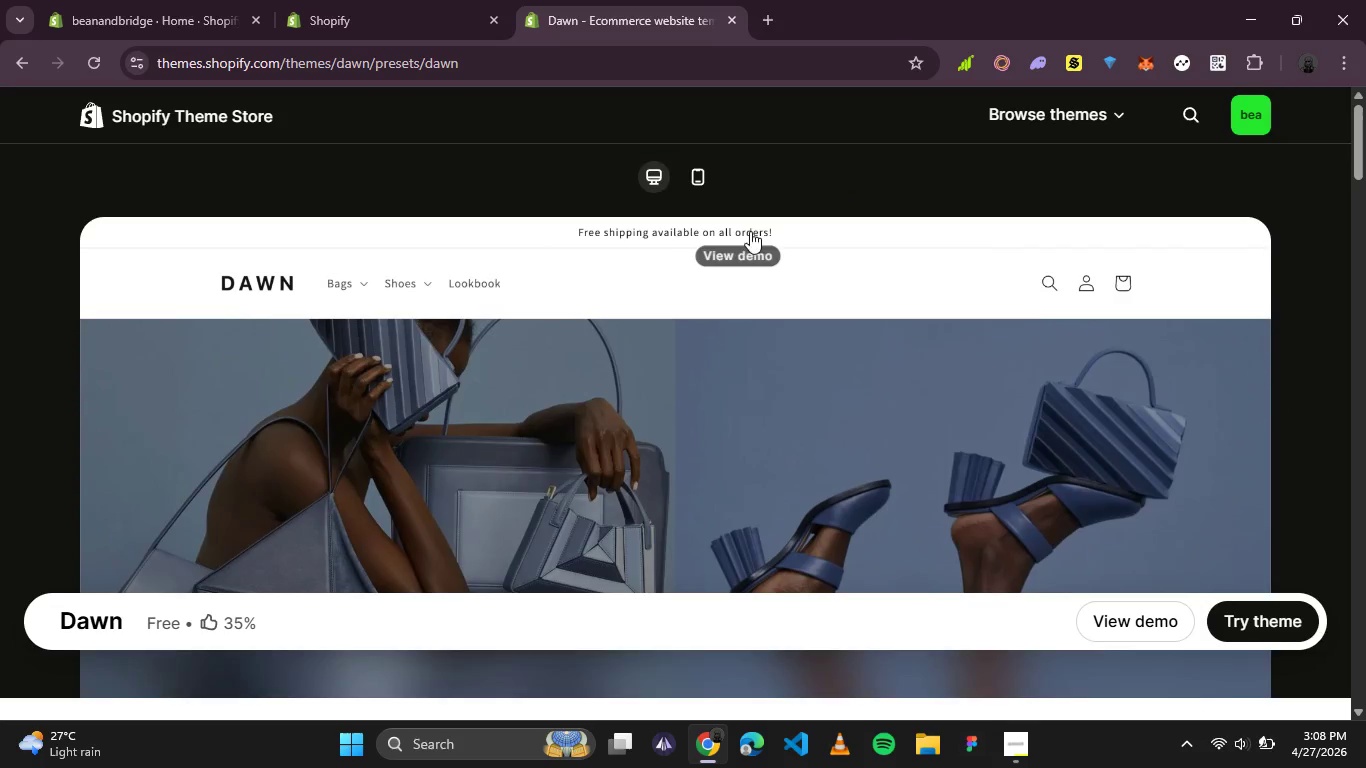 
scroll: coordinate [755, 238], scroll_direction: none, amount: 0.0
 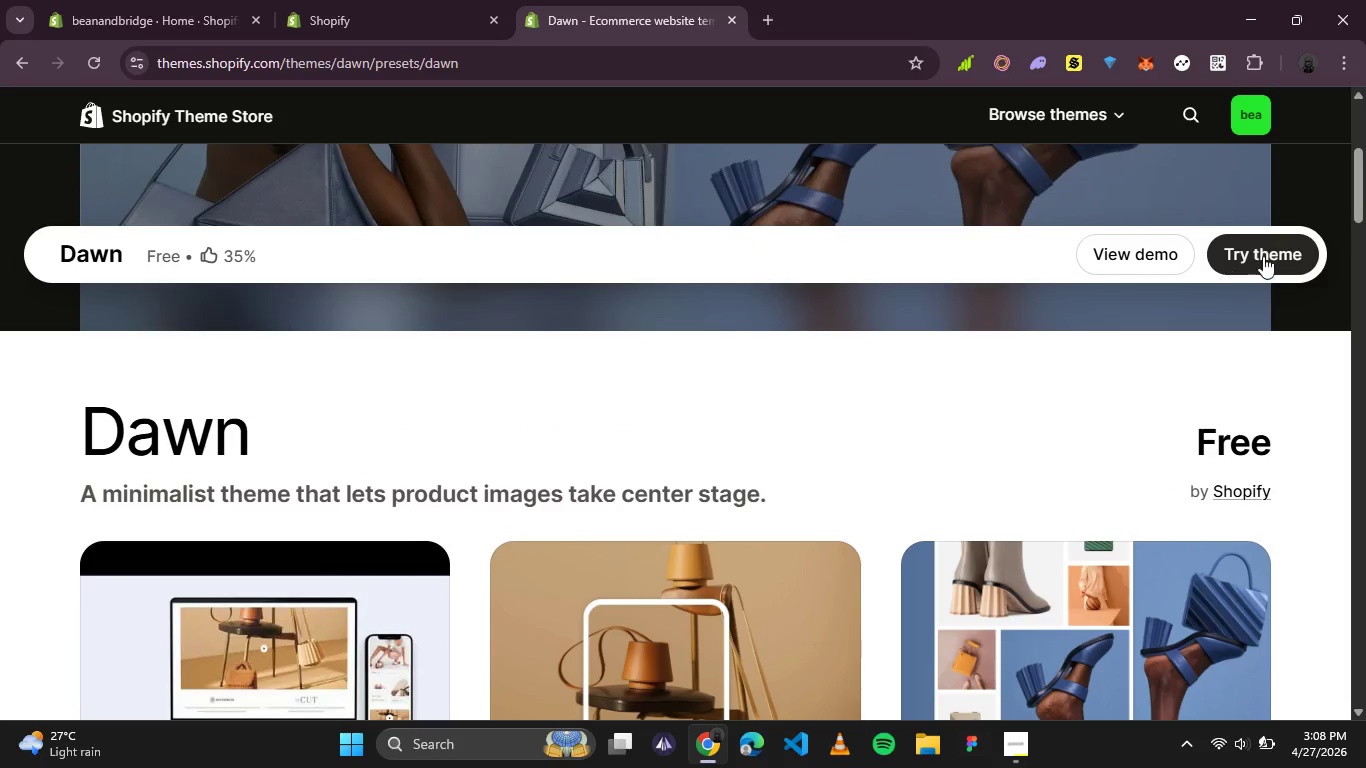 
left_click([1263, 255])
 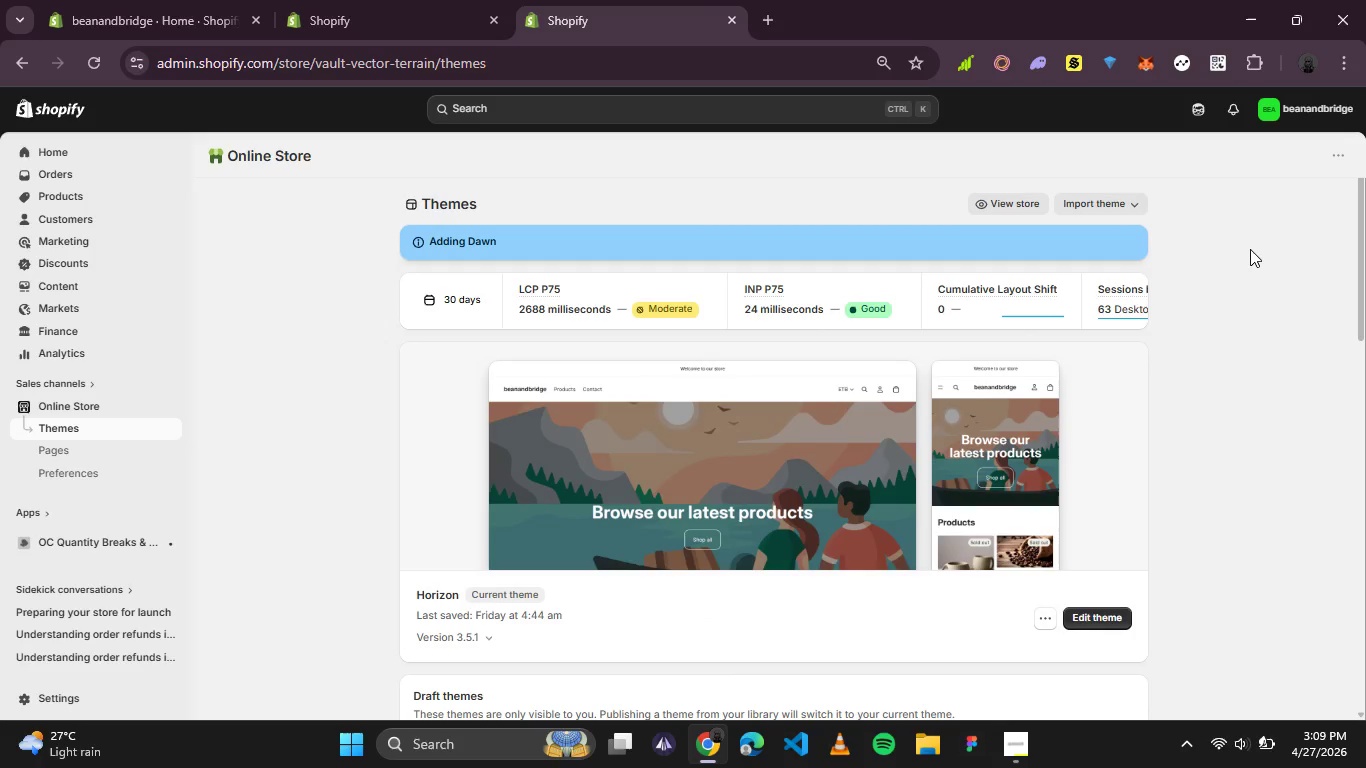 
wait(38.83)
 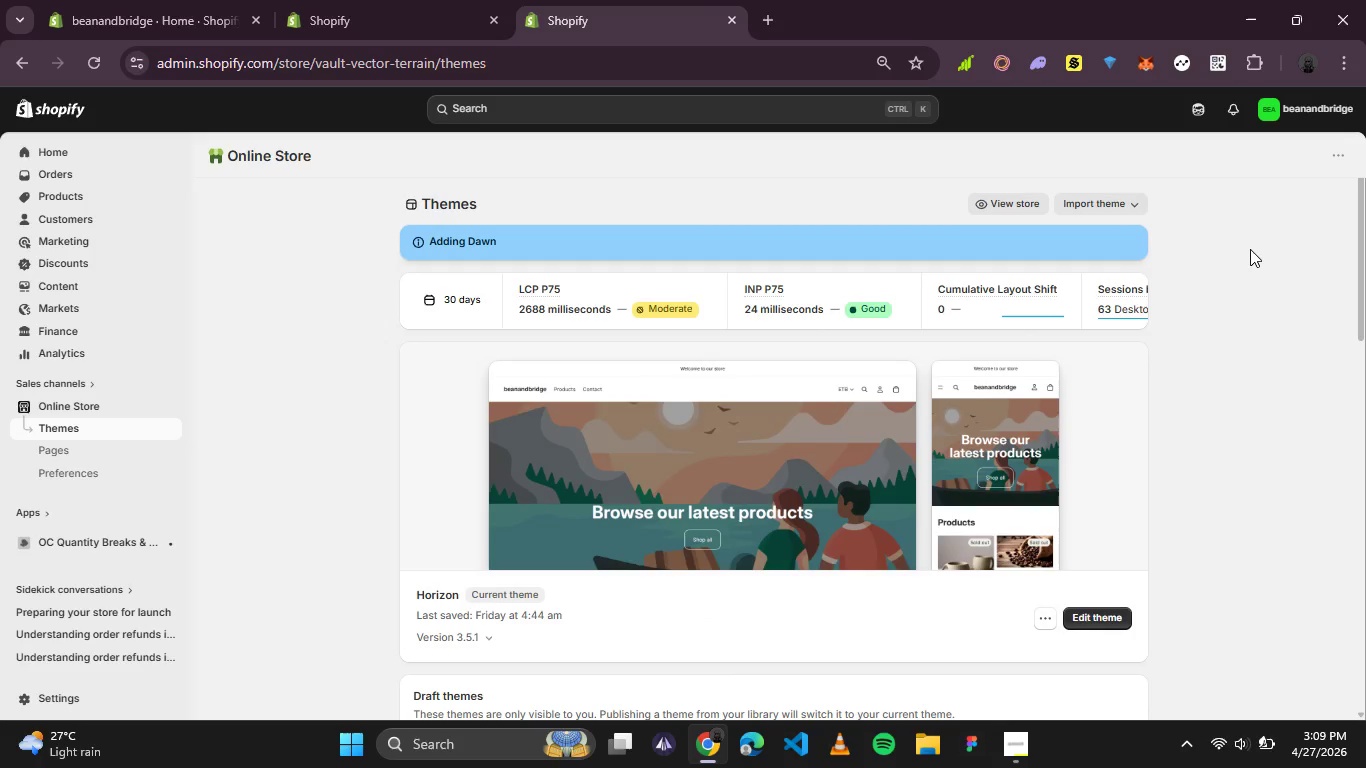 
scroll: coordinate [1131, 256], scroll_direction: down, amount: 1.0
 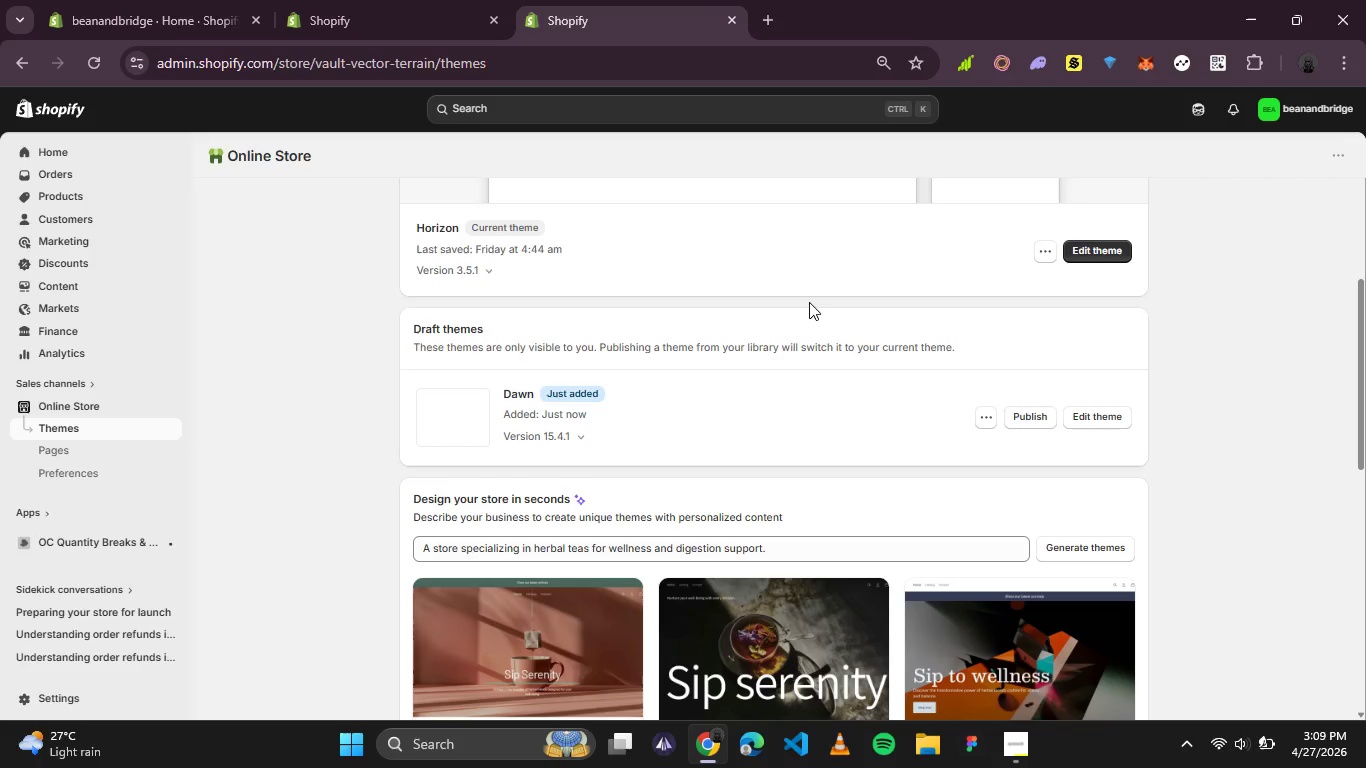 
wait(12.5)
 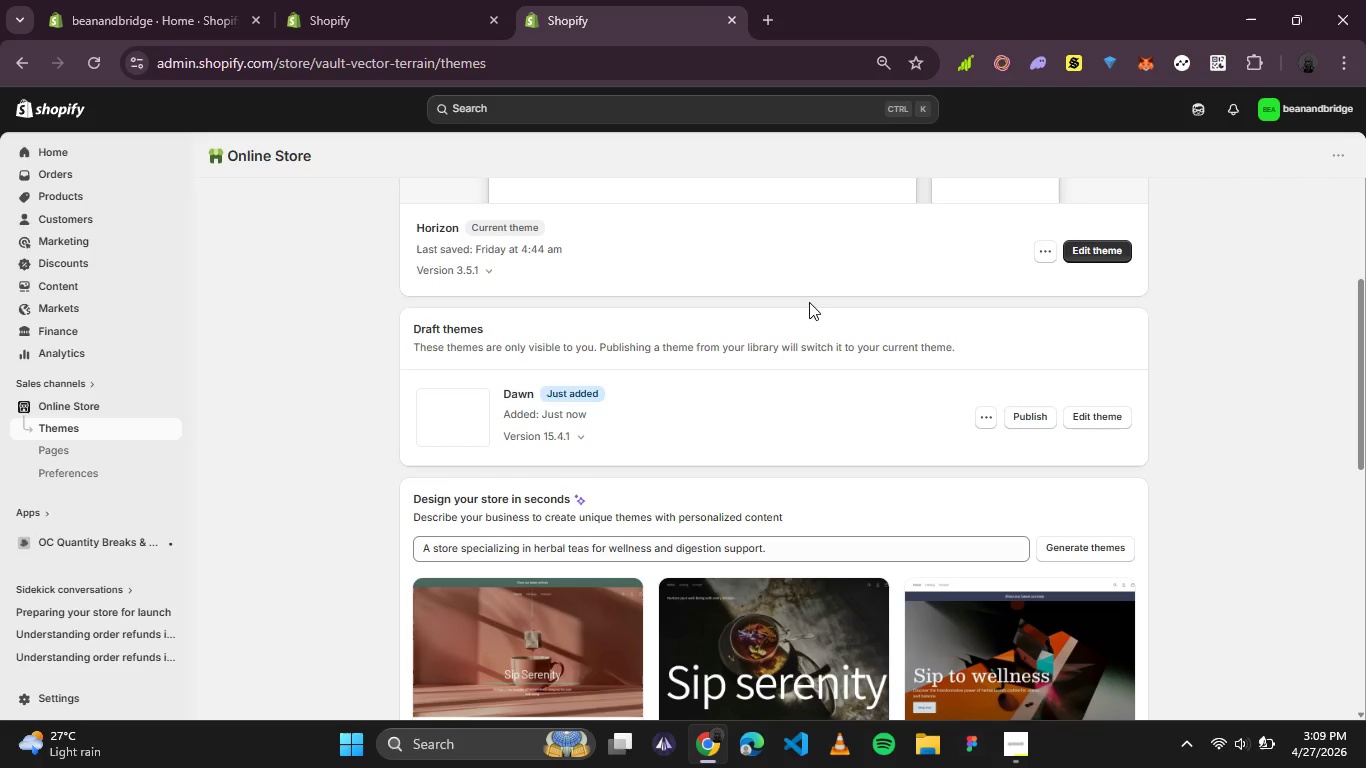 
left_click([1027, 415])
 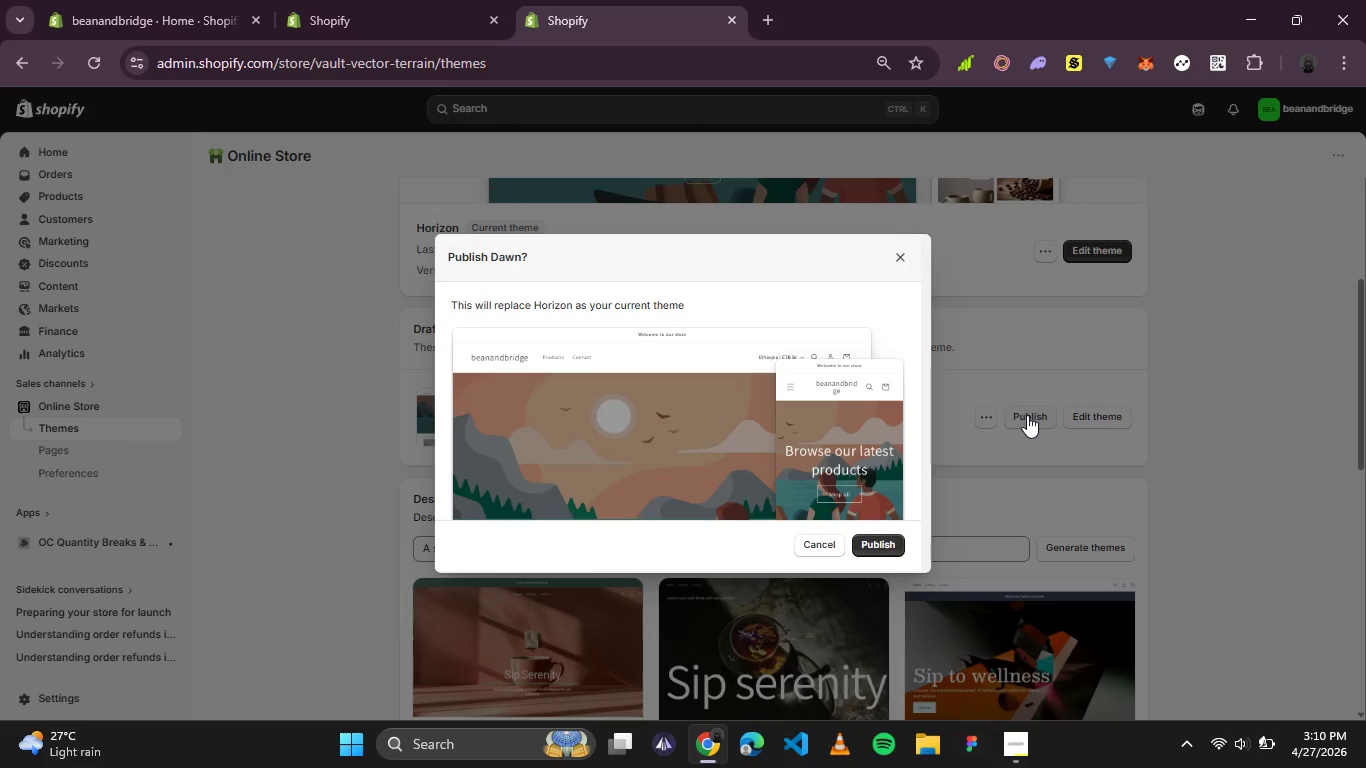 
wait(24.97)
 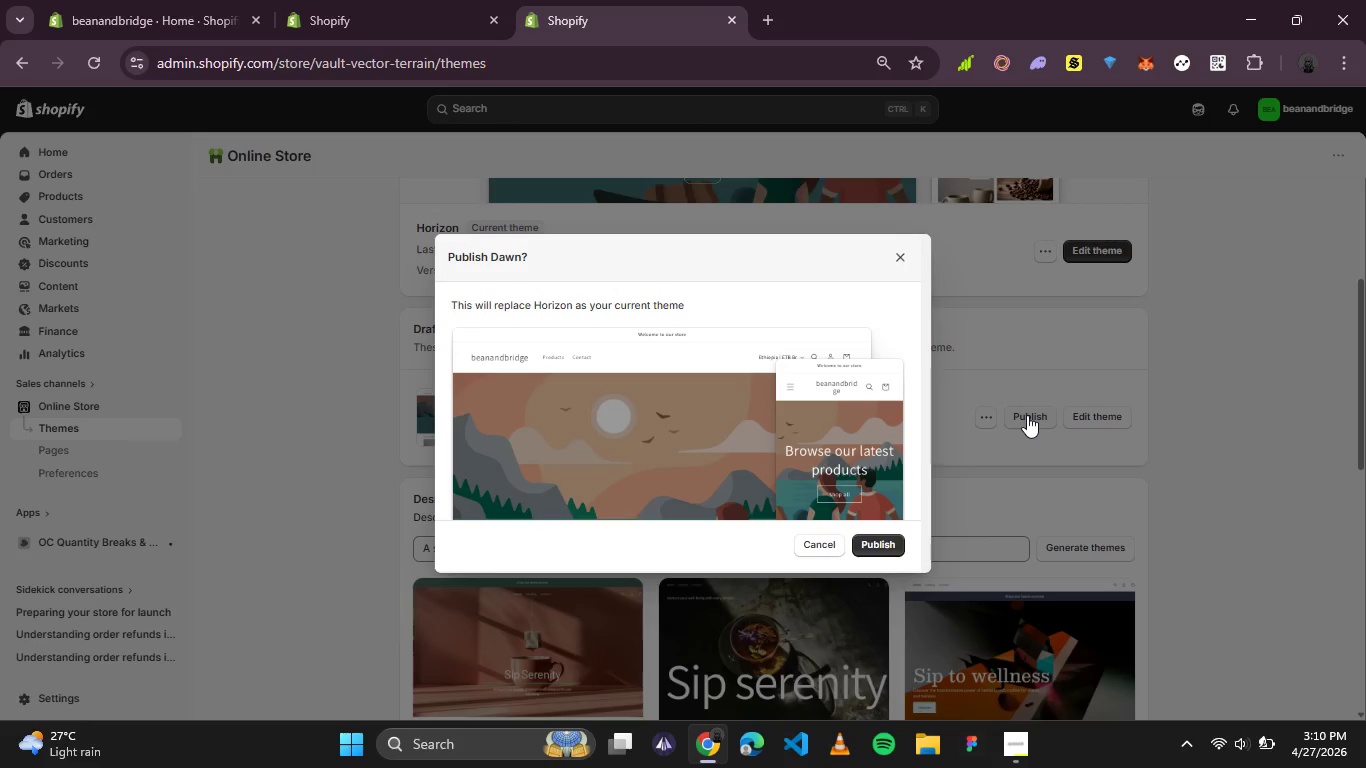 
left_click([895, 551])
 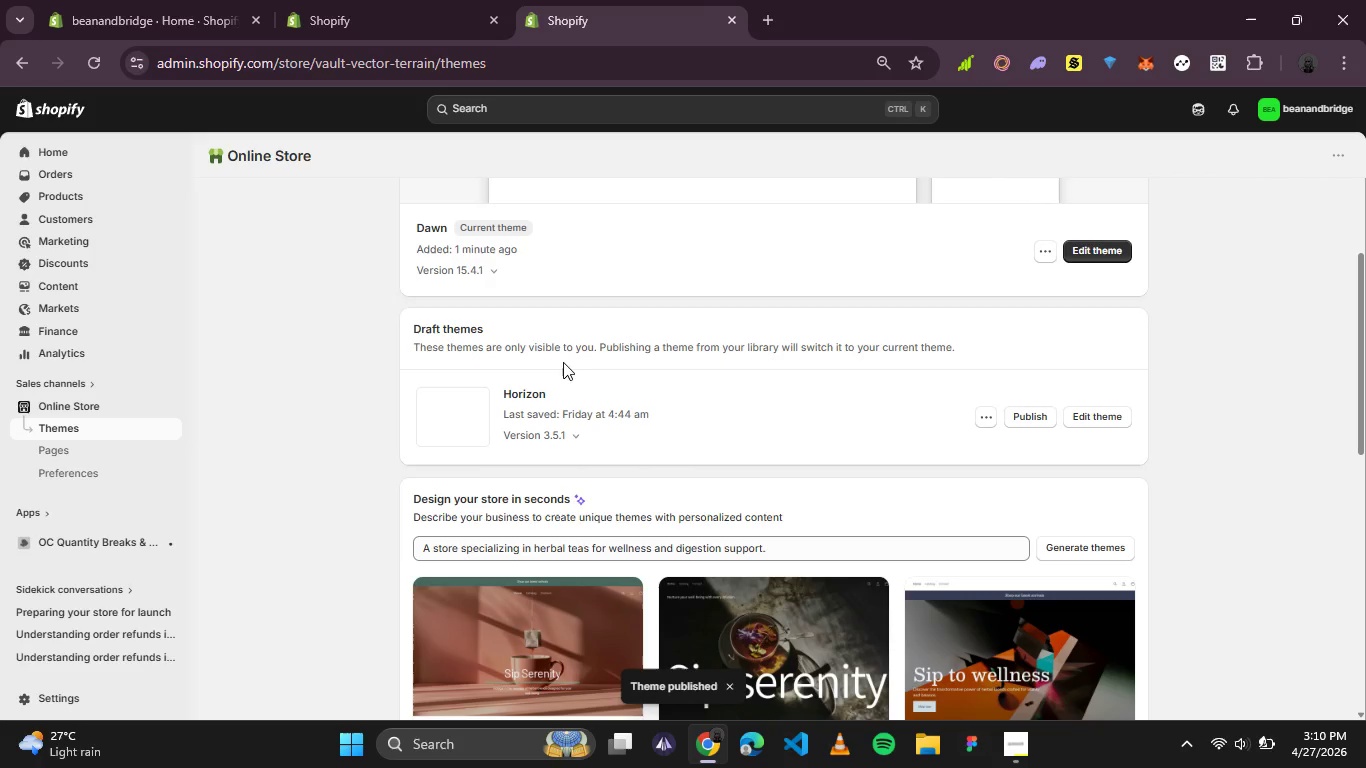 
wait(6.73)
 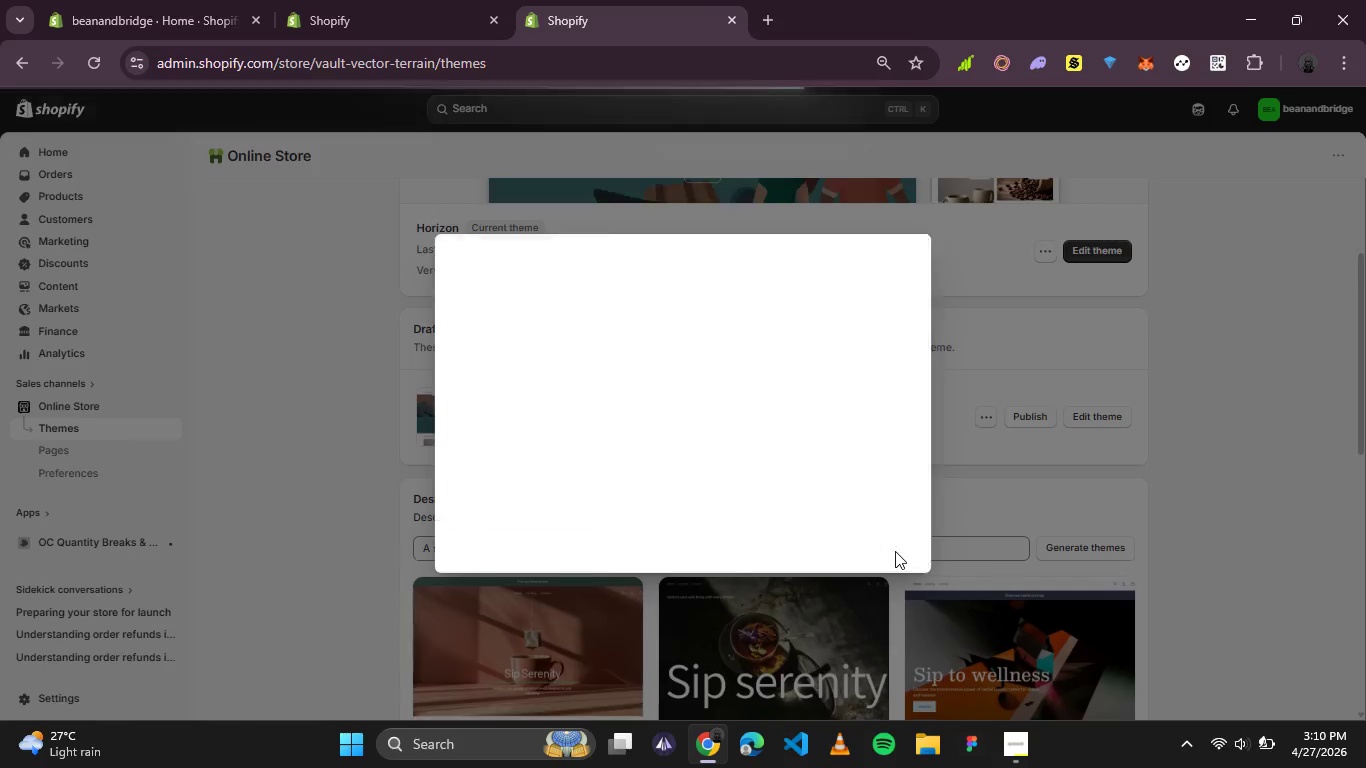 
scroll: coordinate [608, 382], scroll_direction: none, amount: 0.0
 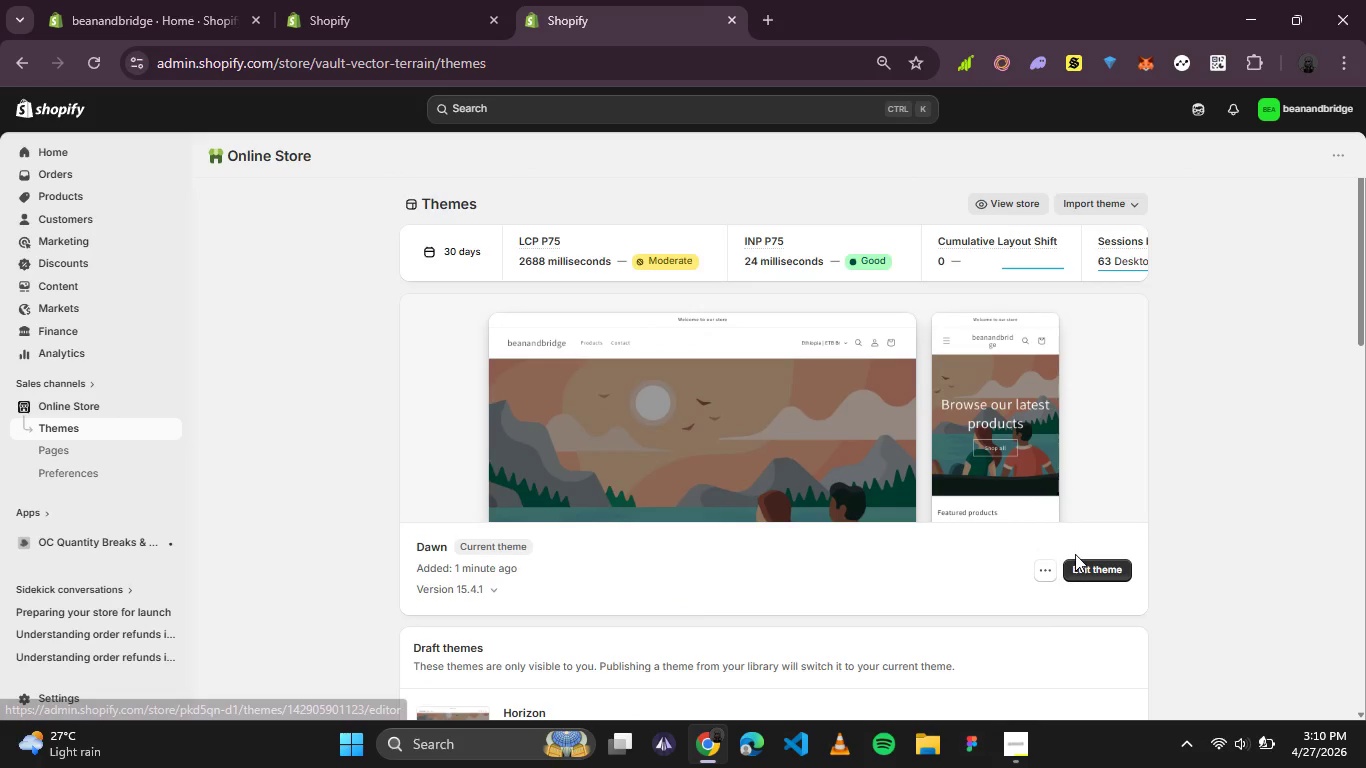 
left_click([1075, 564])
 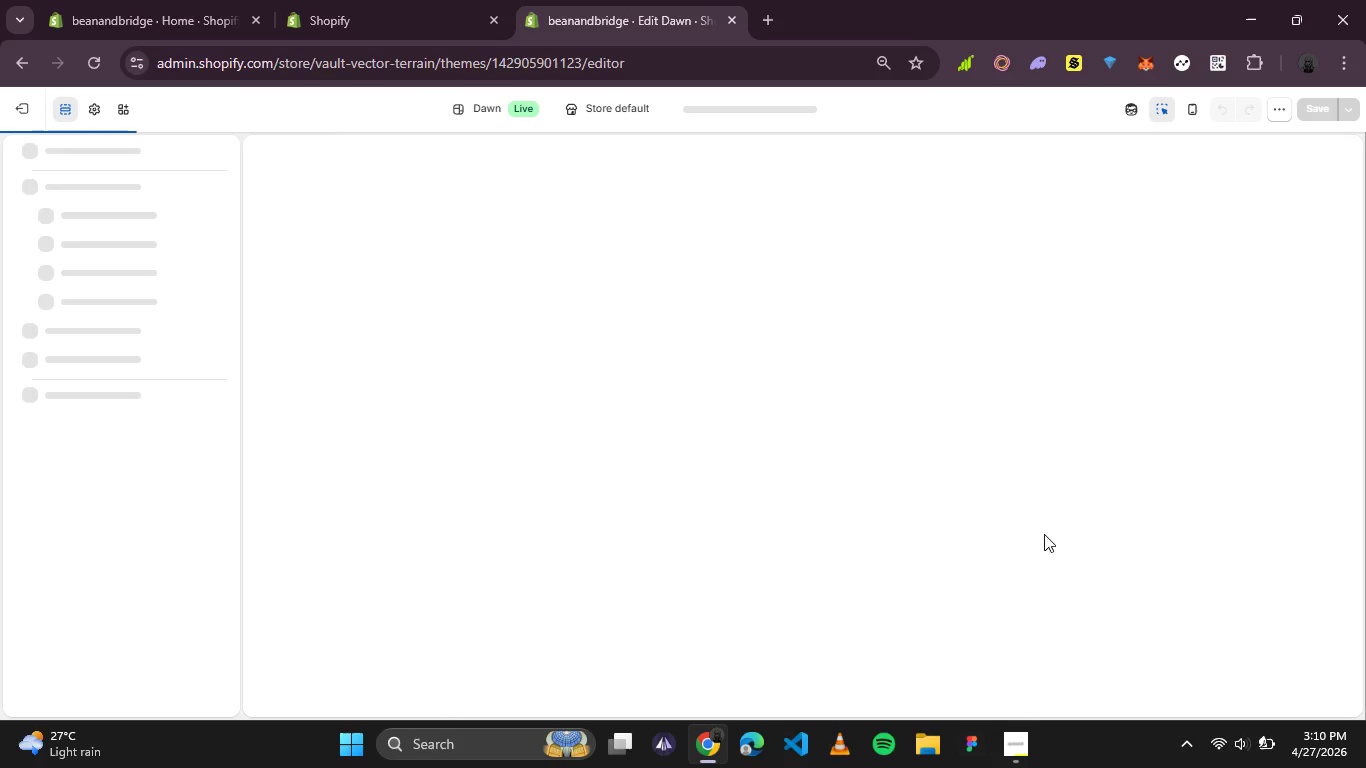 
wait(27.44)
 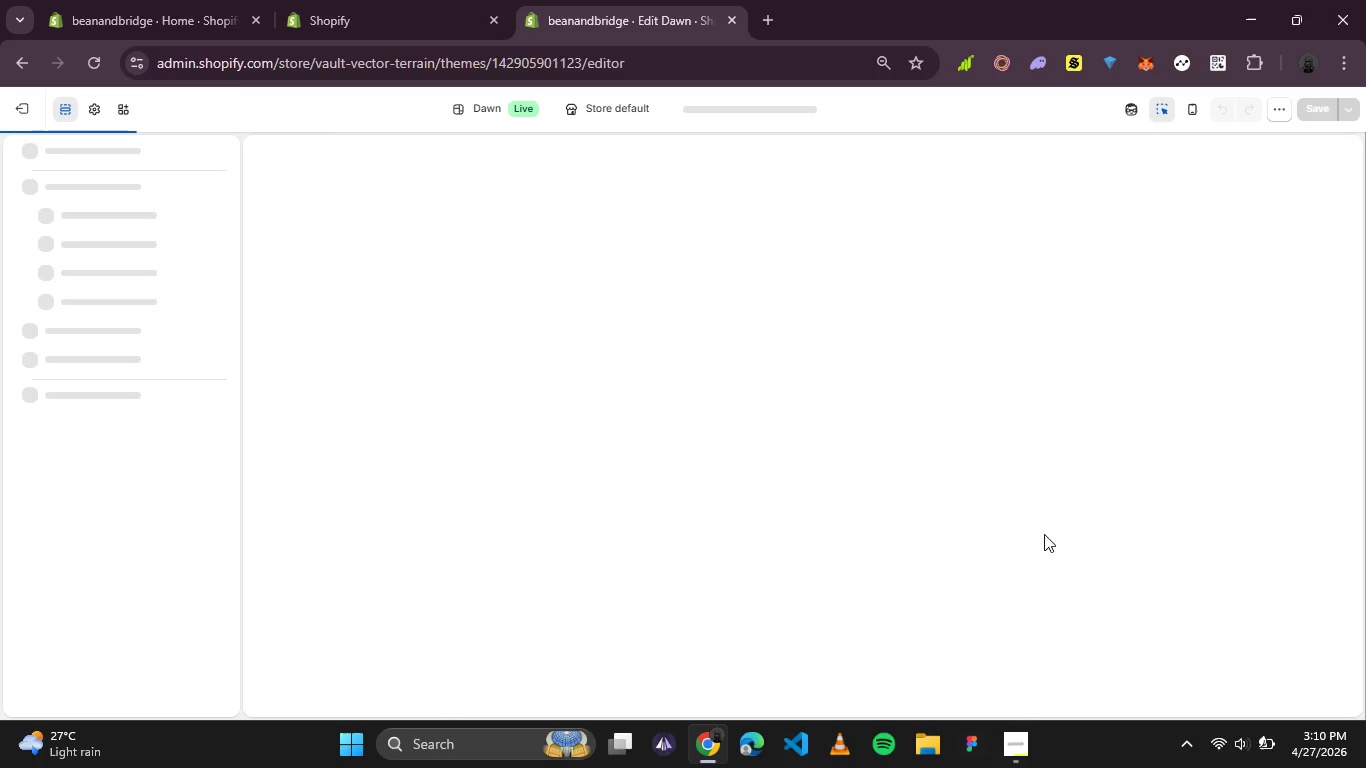 
scroll: coordinate [861, 299], scroll_direction: none, amount: 0.0
 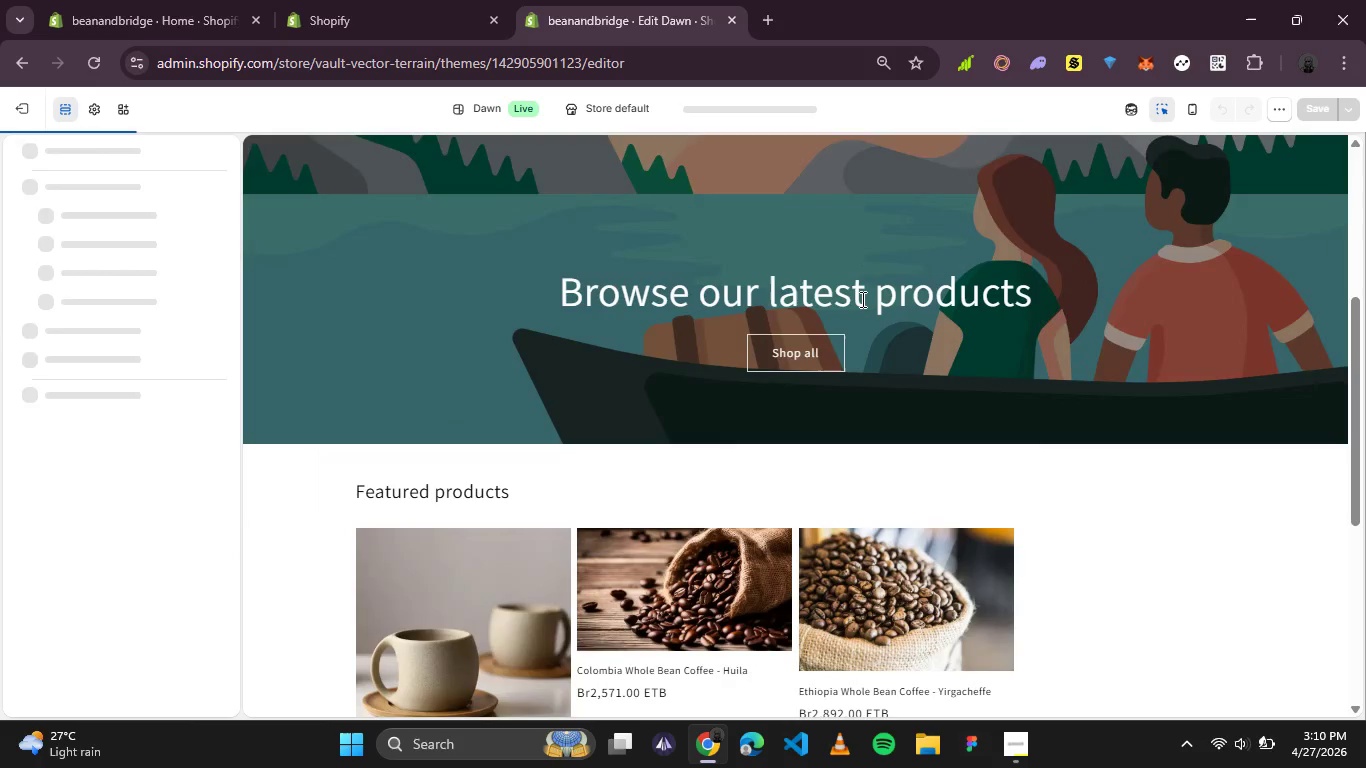 
scroll: coordinate [861, 299], scroll_direction: down, amount: 1.0
 